 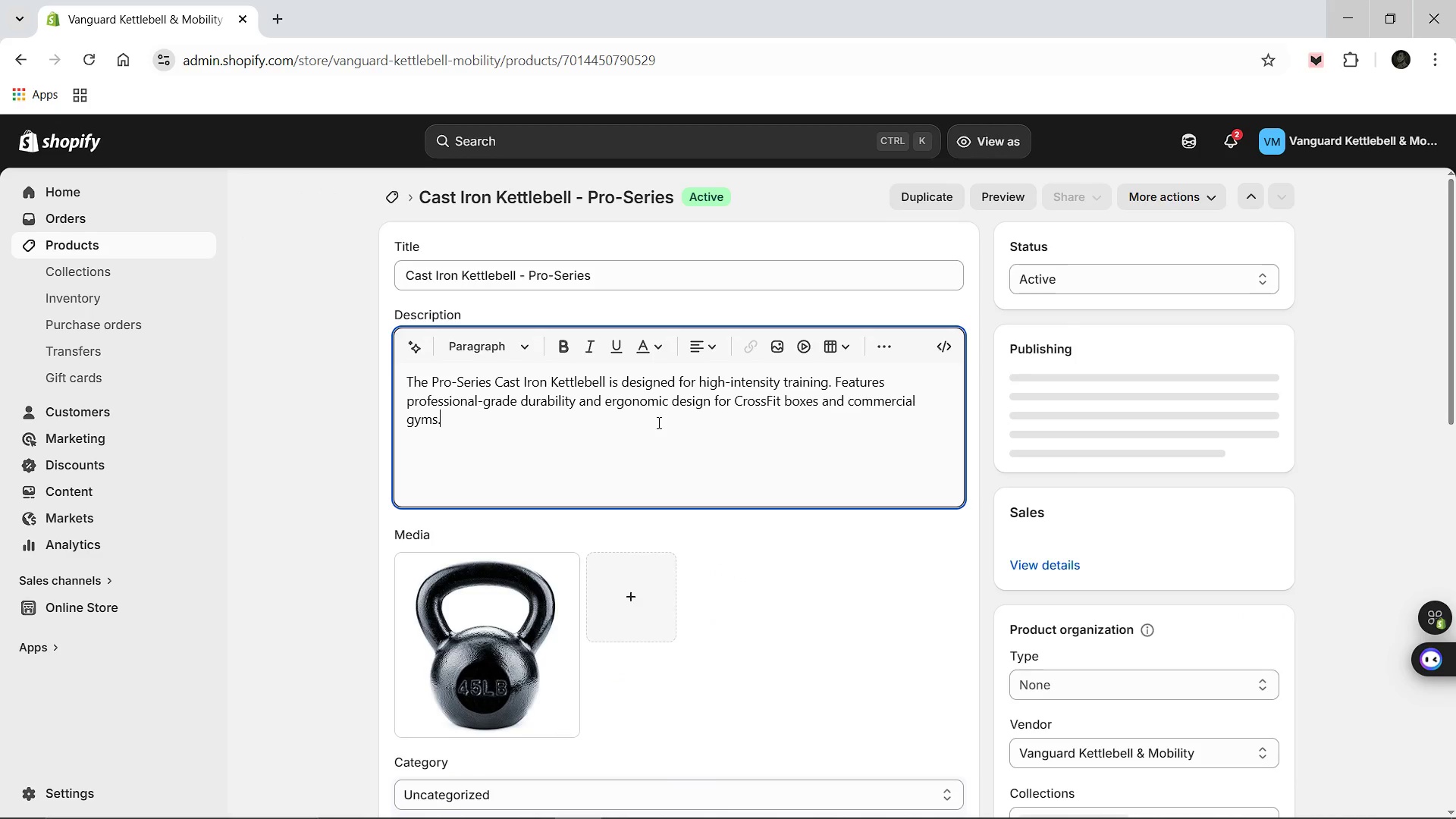 
key(Control+A)
 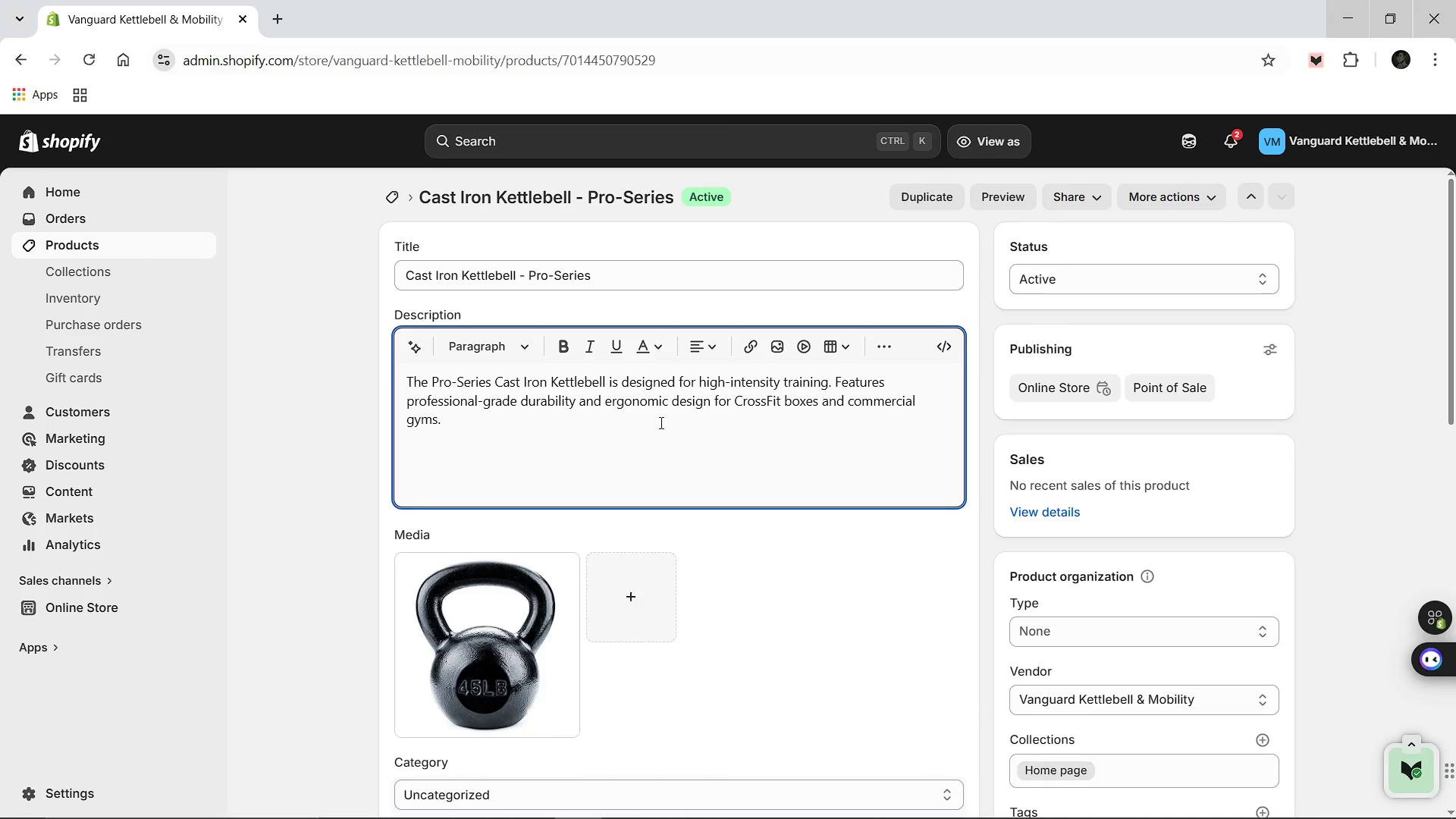 
wait(6.69)
 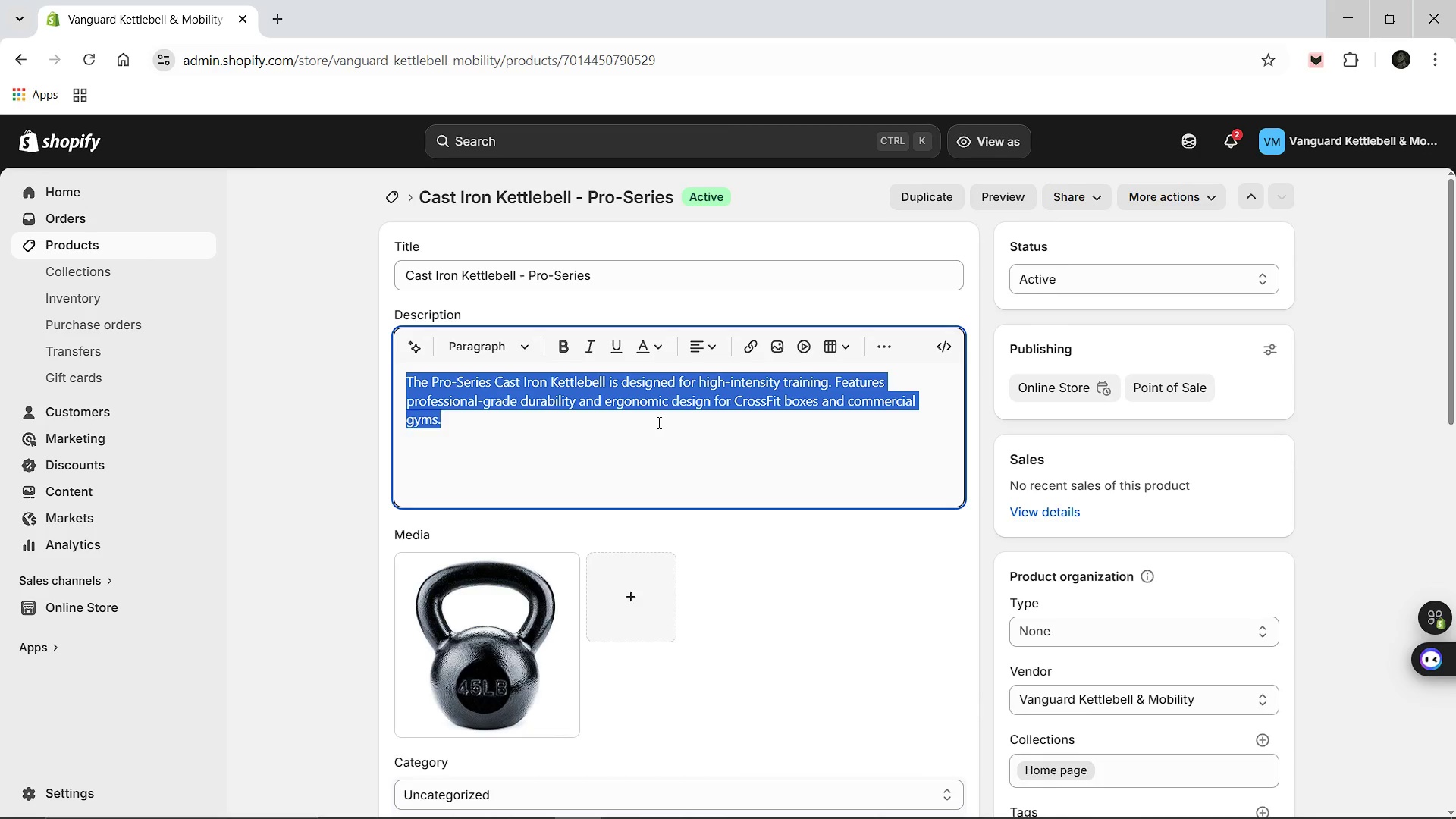 
left_click([647, 426])
 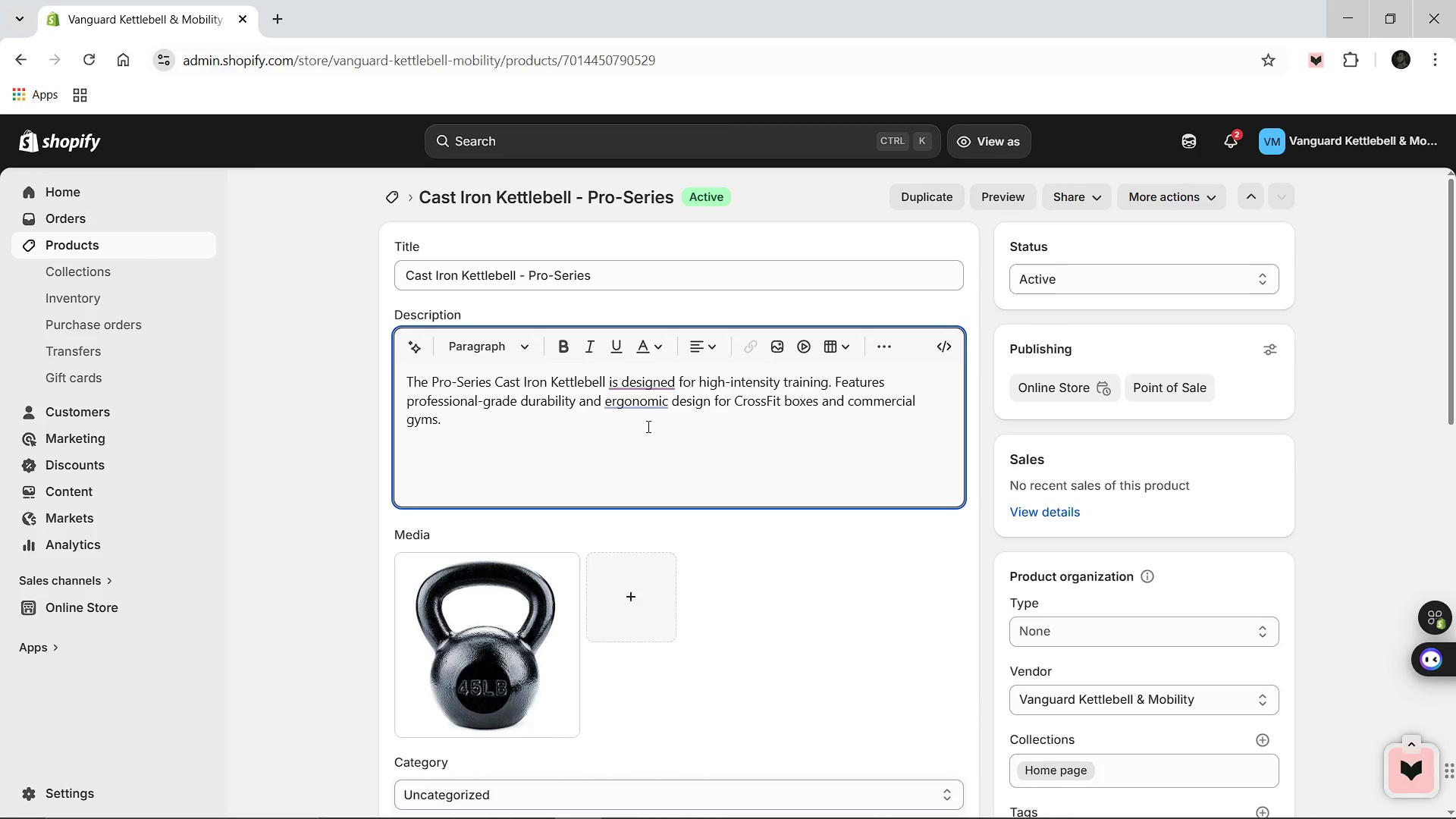 
type(Engineered from a single piece of high-quality ore, these kettlebells offer a void f)
key(Backspace)
key(Backspace)
type(-free surface and a flat base fo m)
key(Backspace)
key(Backspace)
type(r maximum stability during renef)
key(Backspace)
type(gade rows or floor works)
 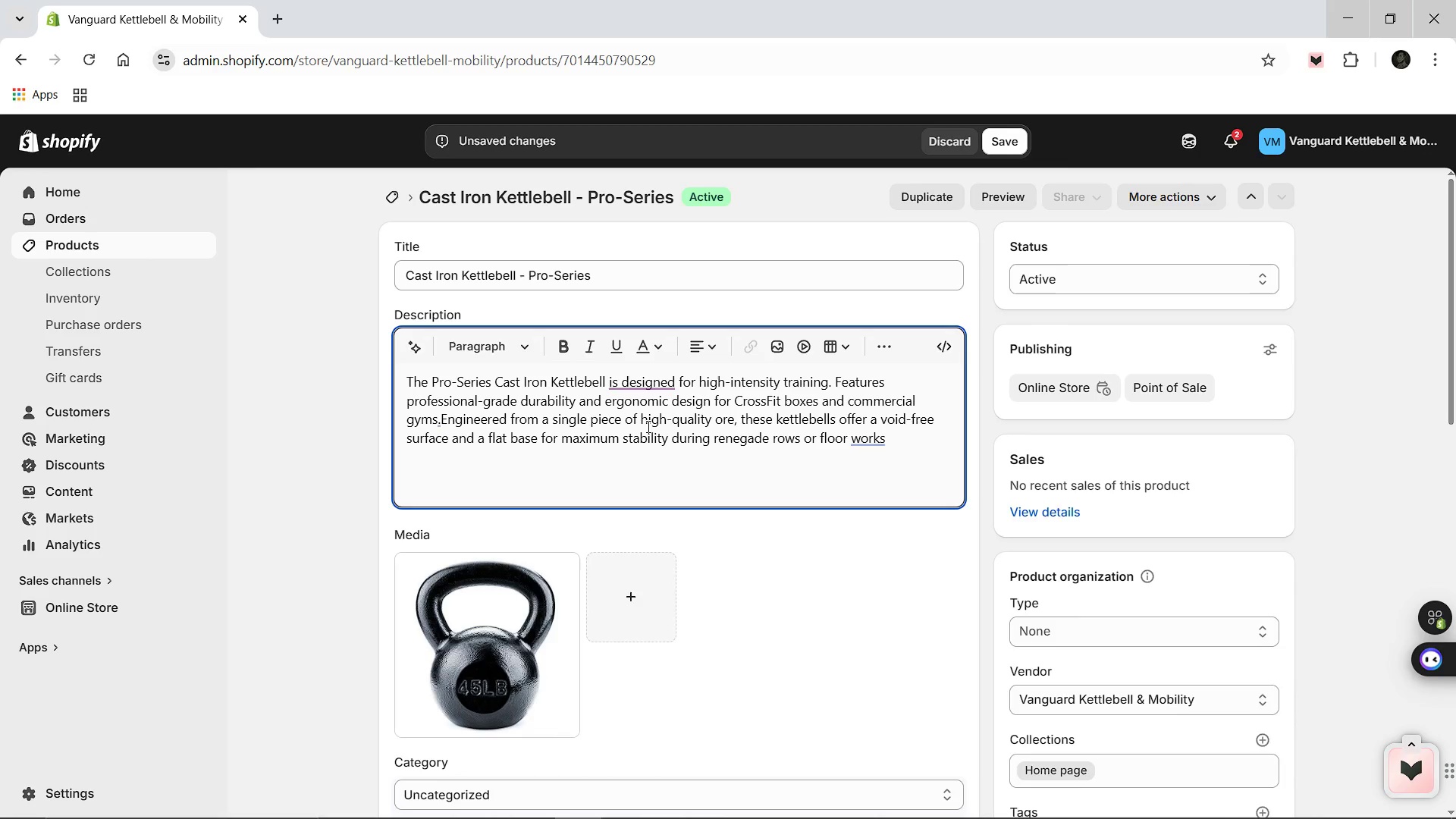 
key(Backspace)
type(. The text)
key(Backspace)
type(tured powder-coat finish ensures a superior grip even during the most sa)
key(Backspace)
type(weat-de)
key(Backspace)
type(rence)
key(Backspace)
type(hed sessions. Whete)
key(Backspace)
type(her you are outf)
key(Backspace)
type(lifting a new box or e)
key(Backspace)
type(upgrading your current inventory, these kettlebells are built to withstand a lifetime of heavy use.)
 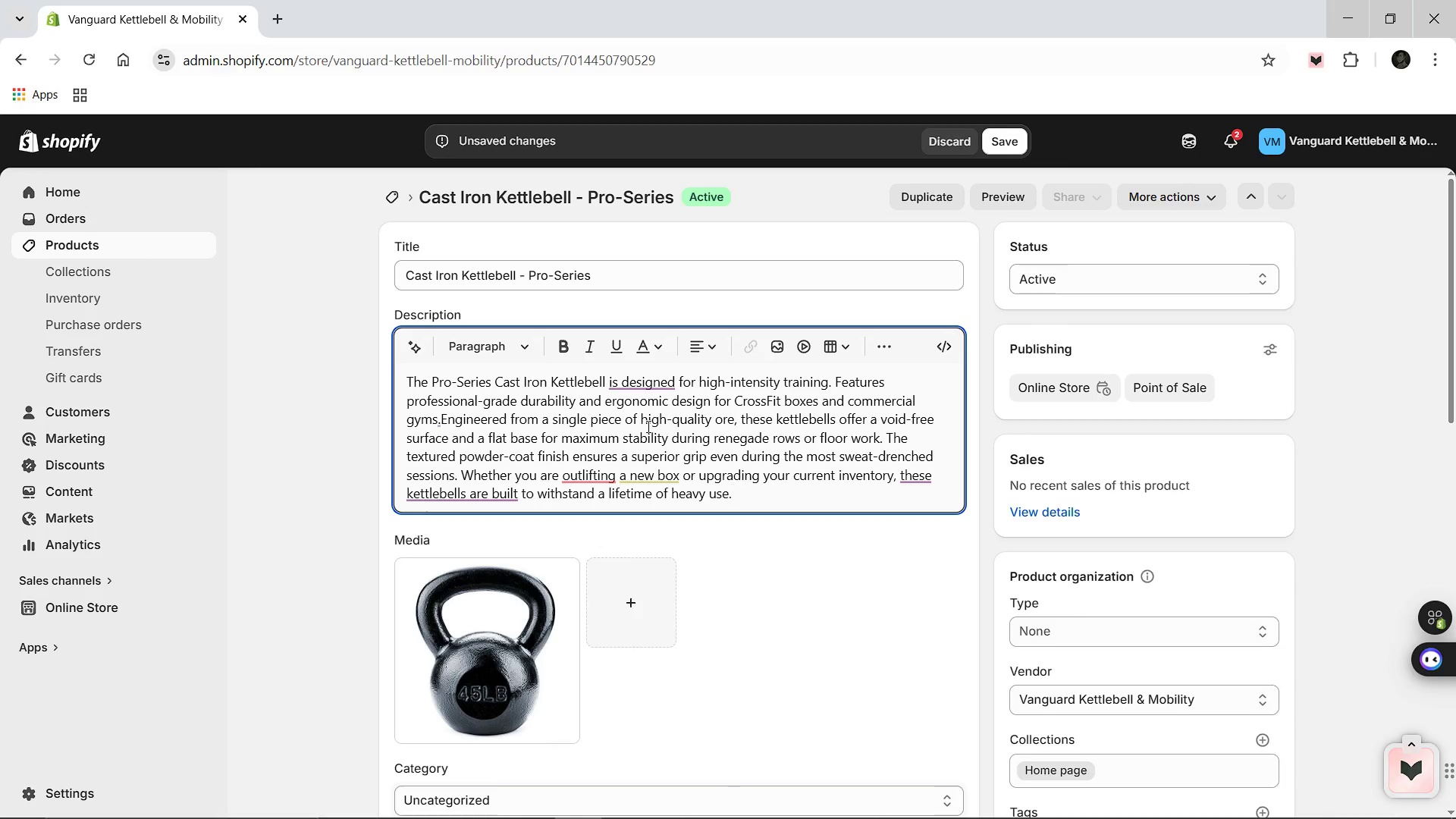 
mouse_move([585, 471])
 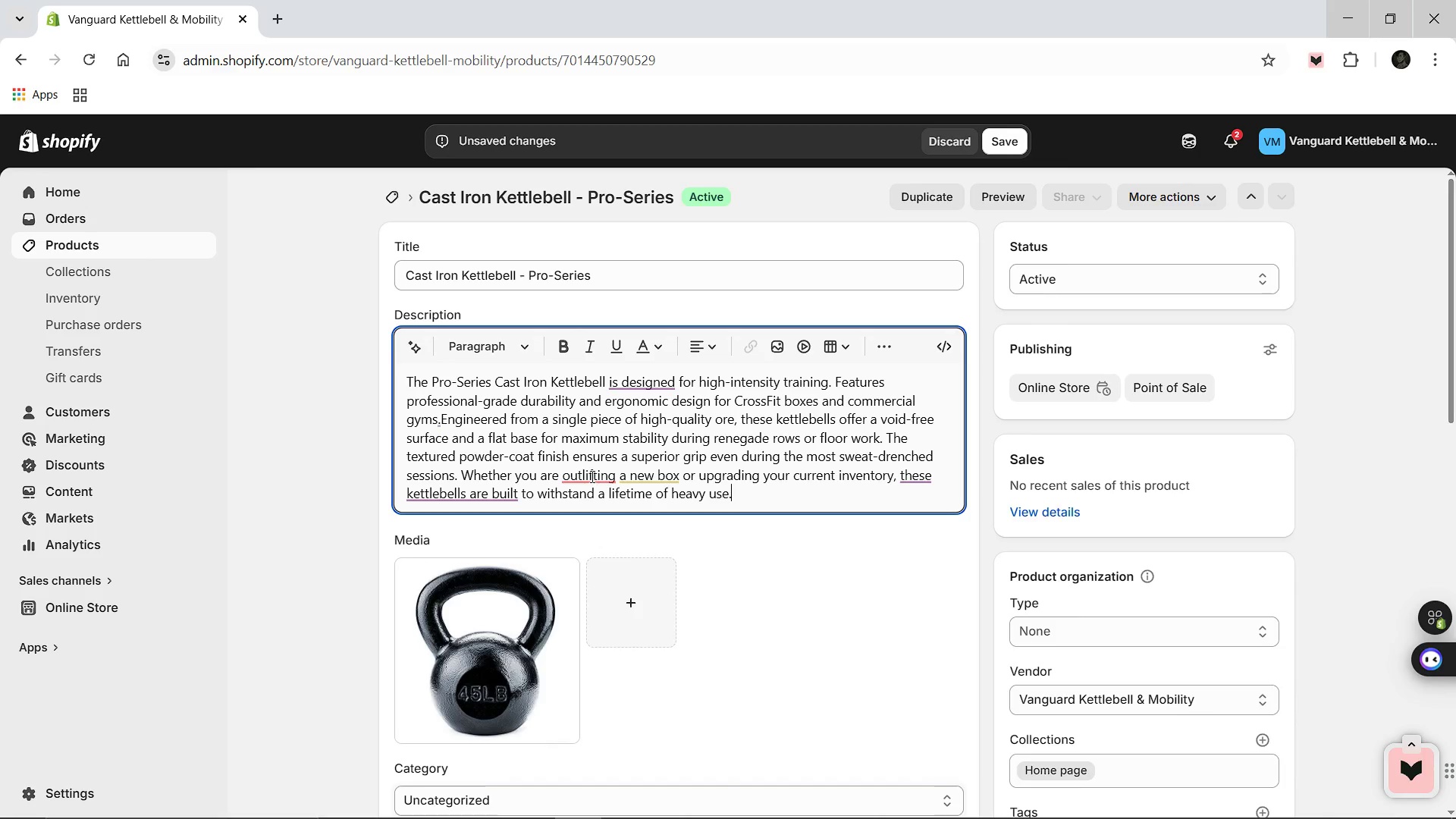 
left_click([592, 475])
 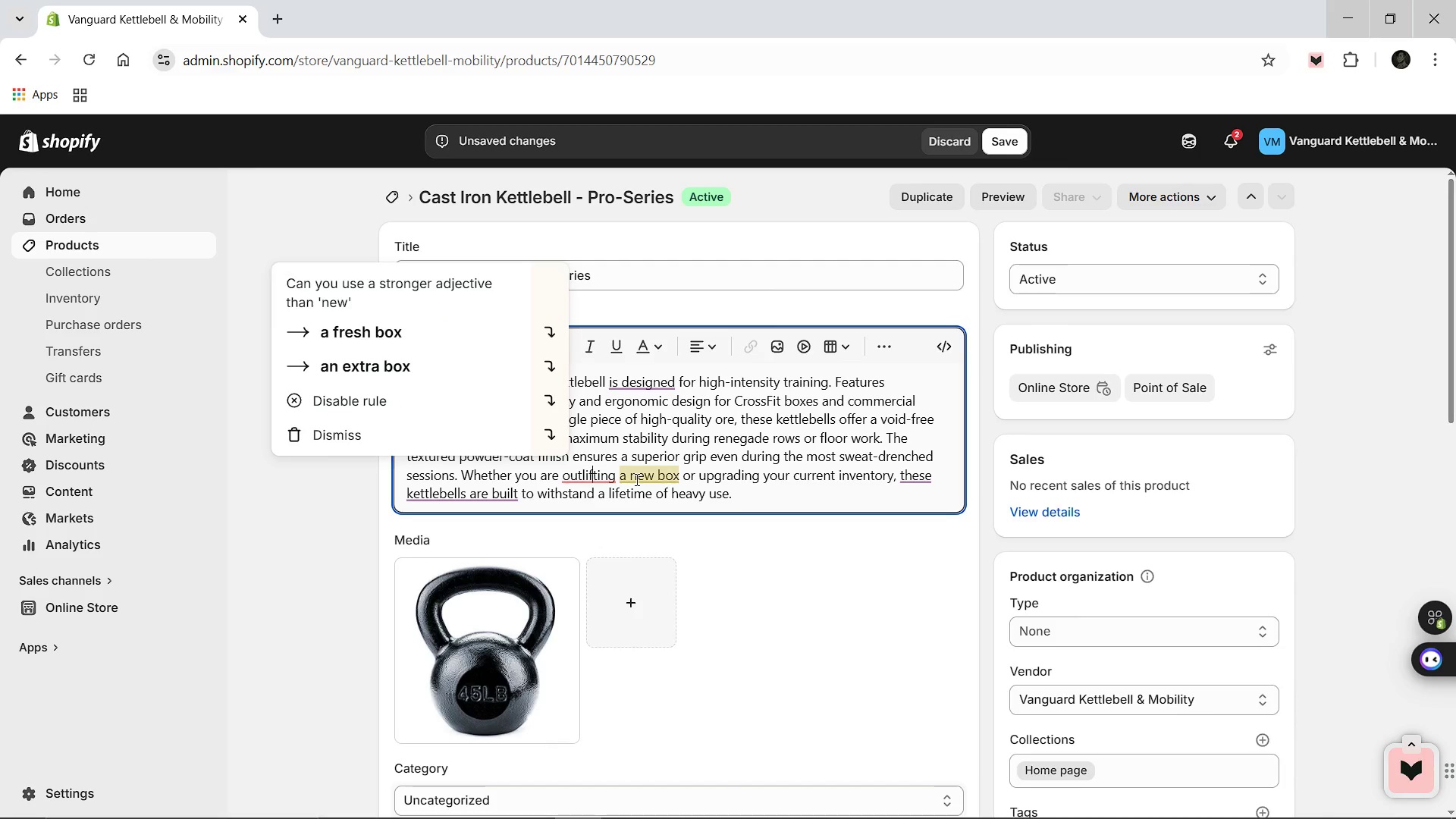 
key(Backspace)
key(Backspace)
key(Backspace)
key(Backspace)
type(tfi)
 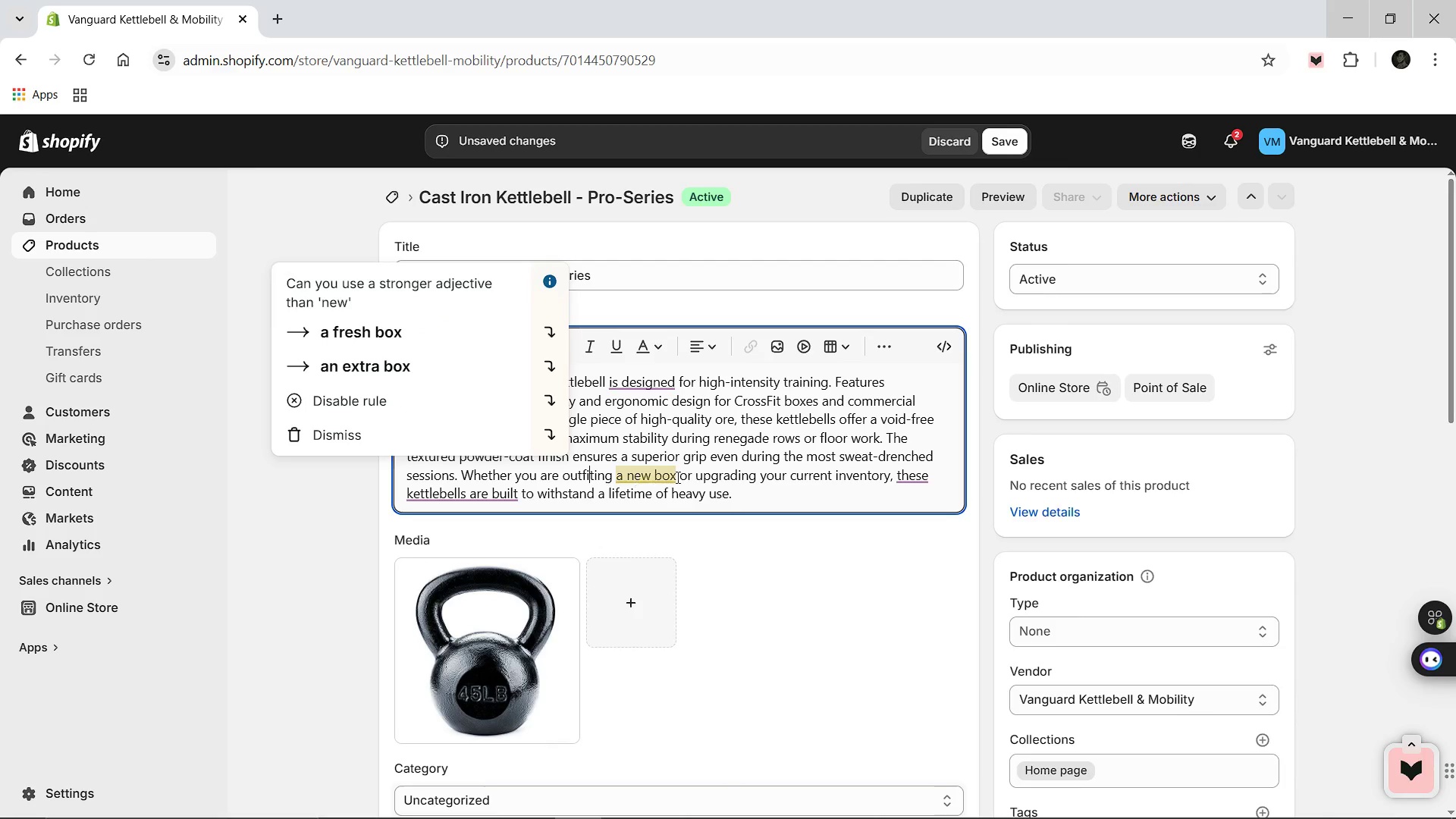 
left_click([676, 477])
 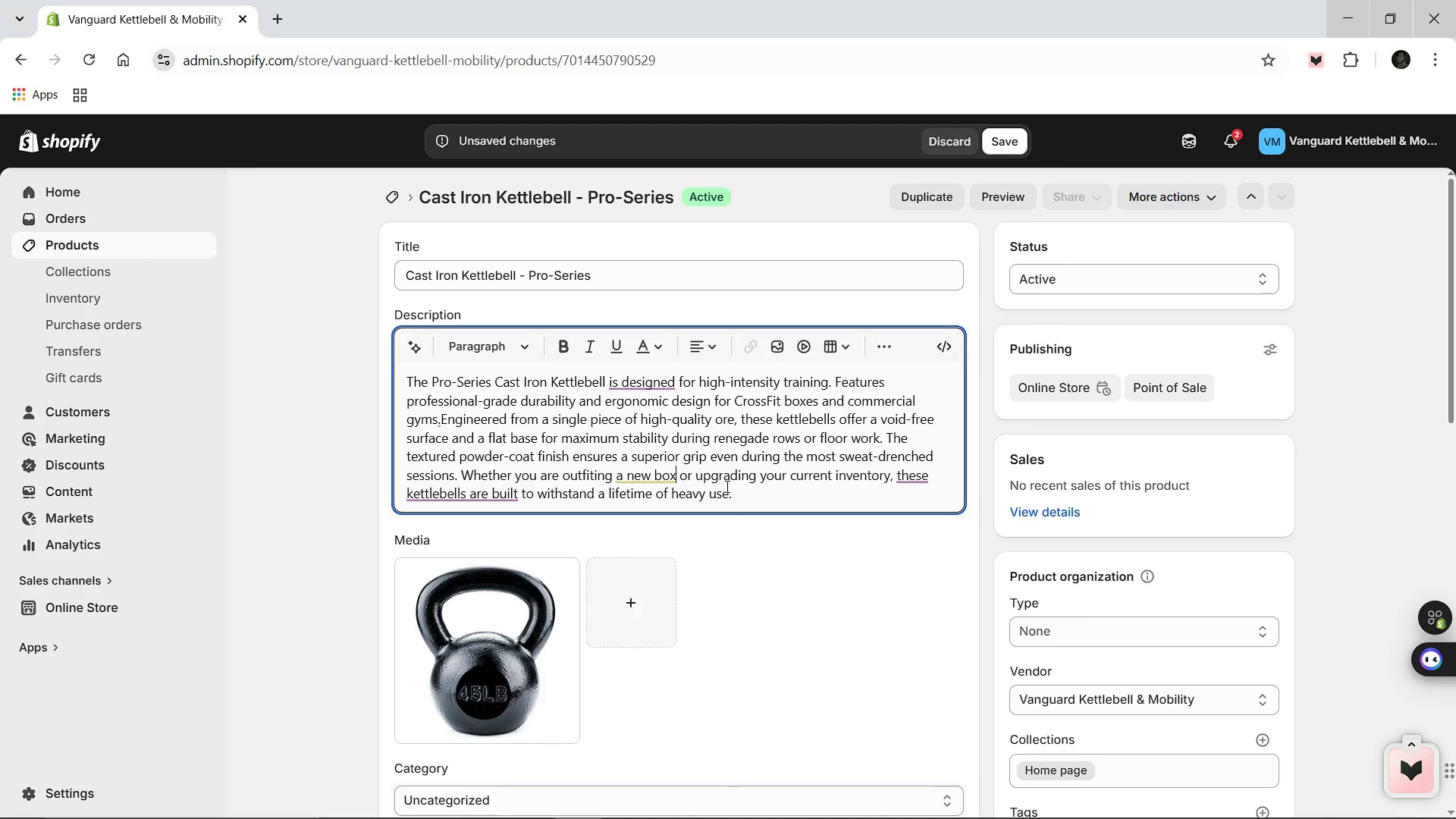 
scroll: coordinate [726, 486], scroll_direction: down, amount: 3.0
 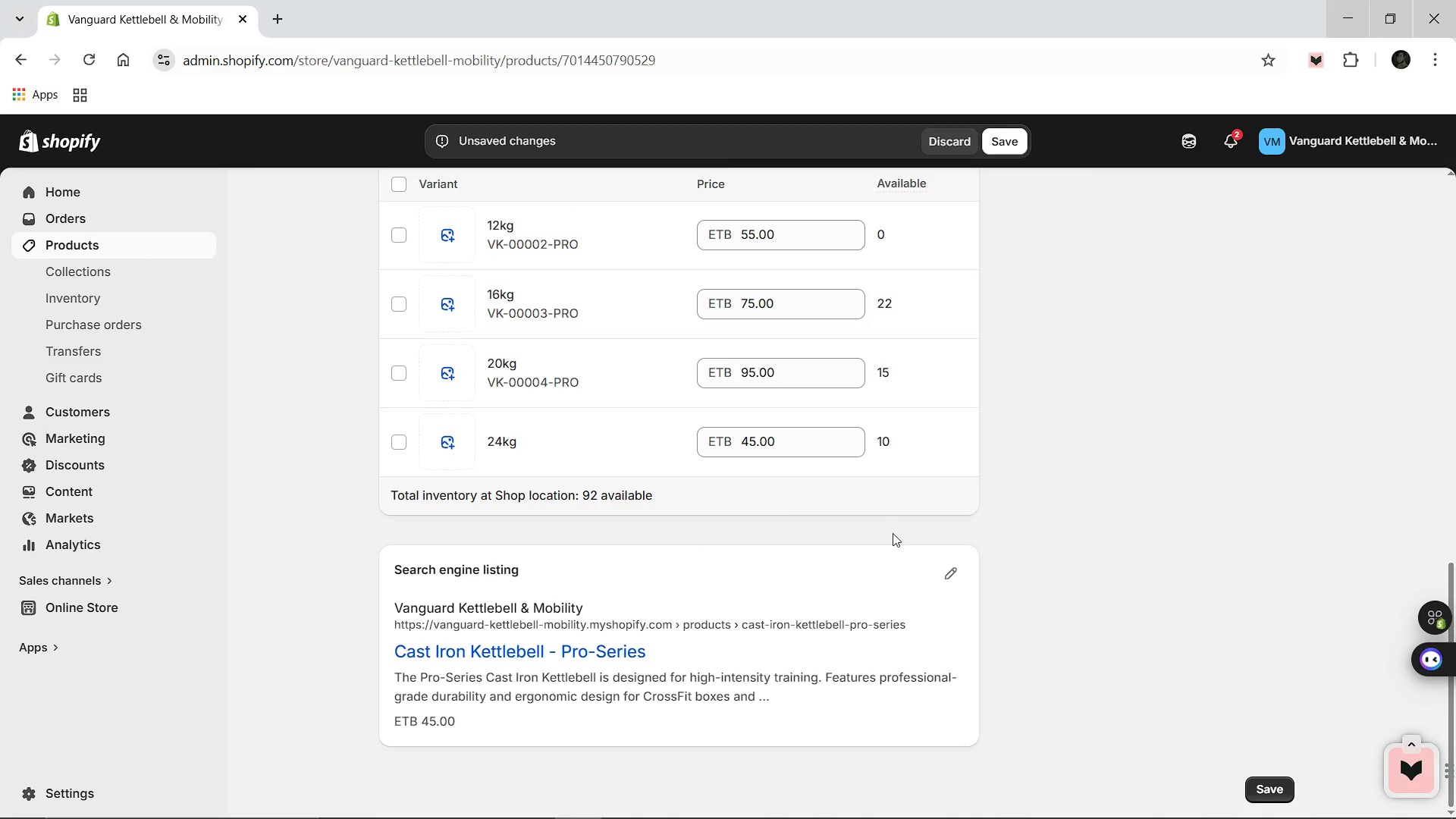 
left_click([941, 574])
 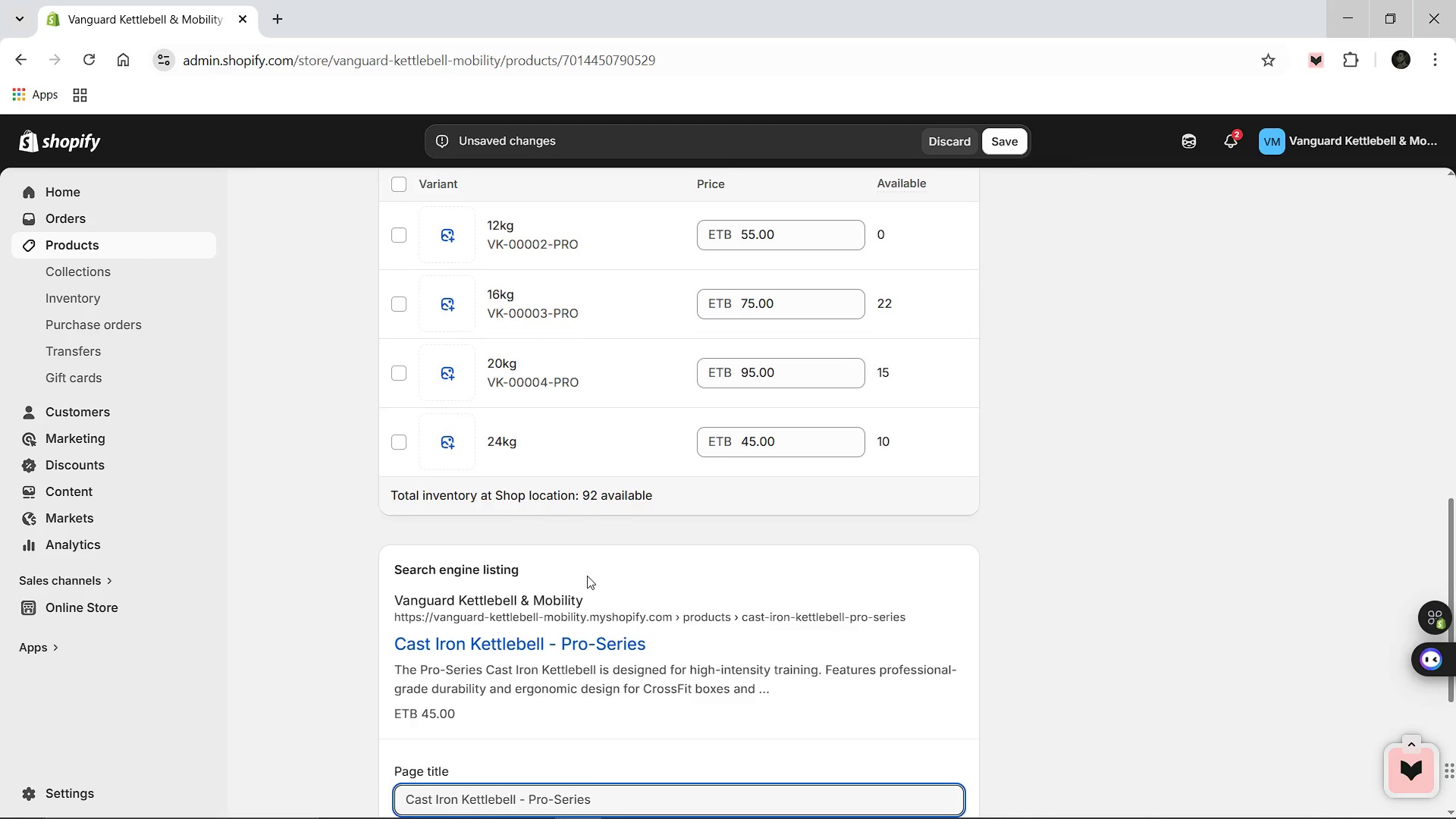 
scroll: coordinate [587, 576], scroll_direction: down, amount: 4.0
 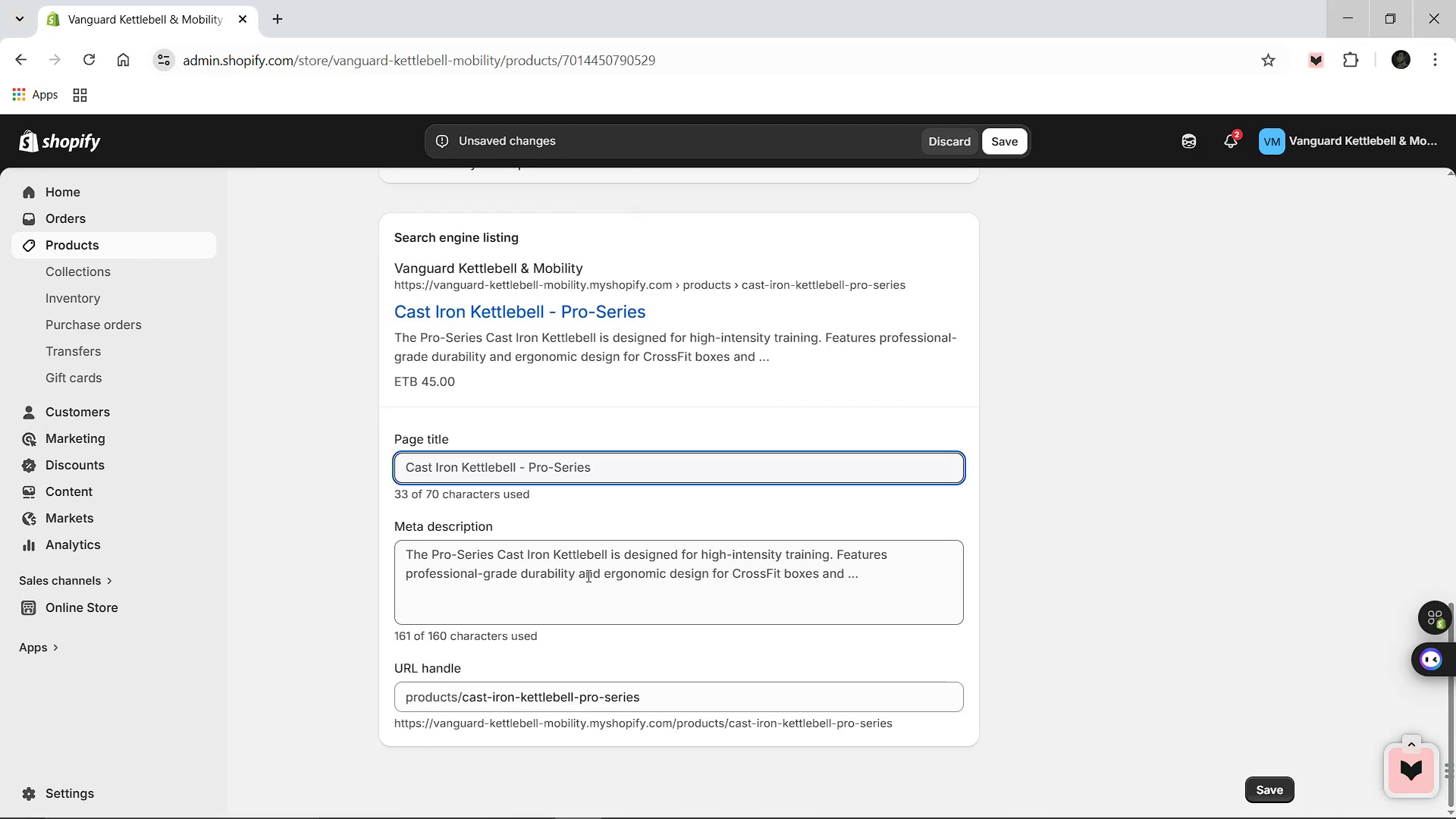 
left_click([604, 570])
 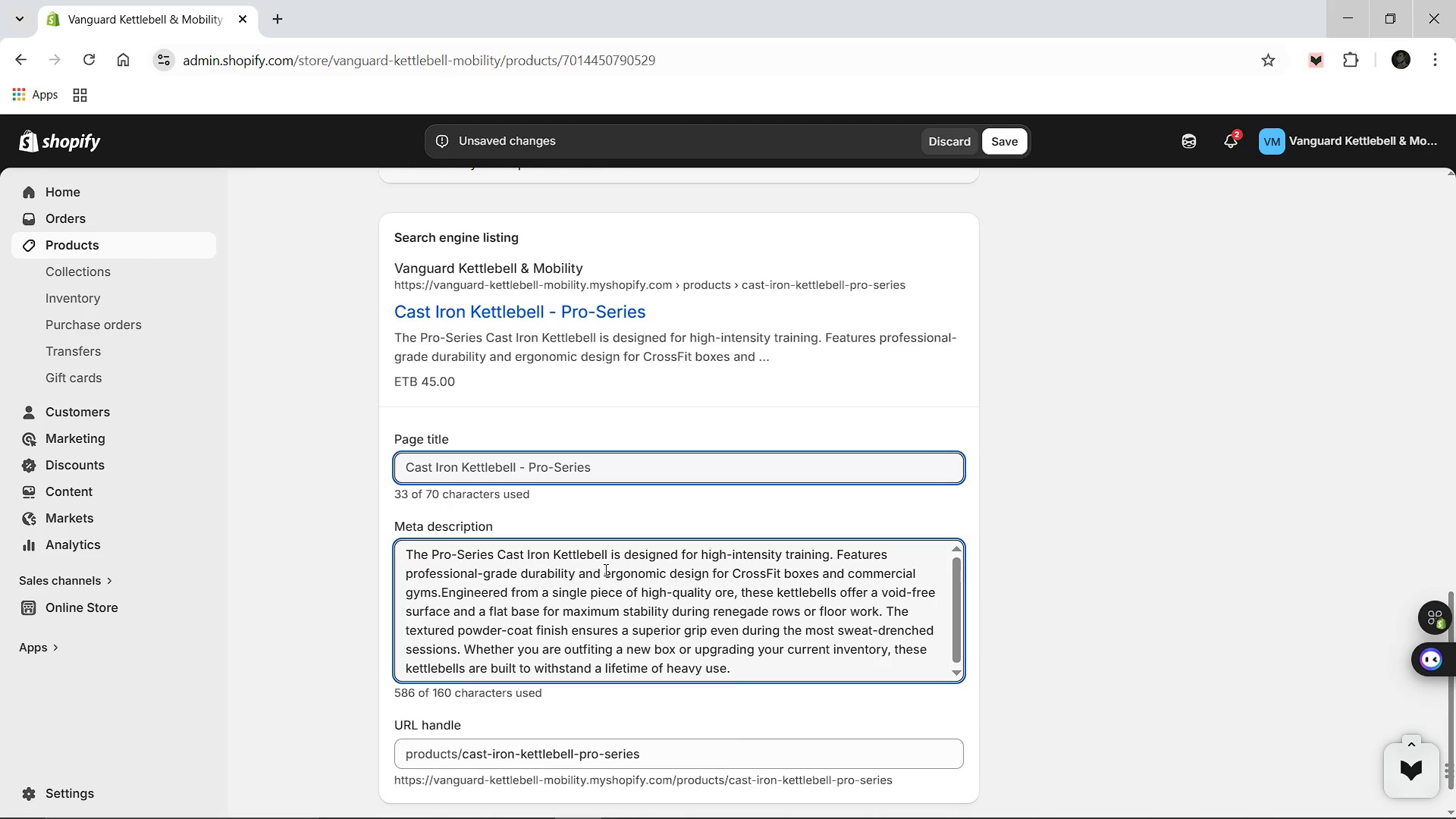 
wait(5.34)
 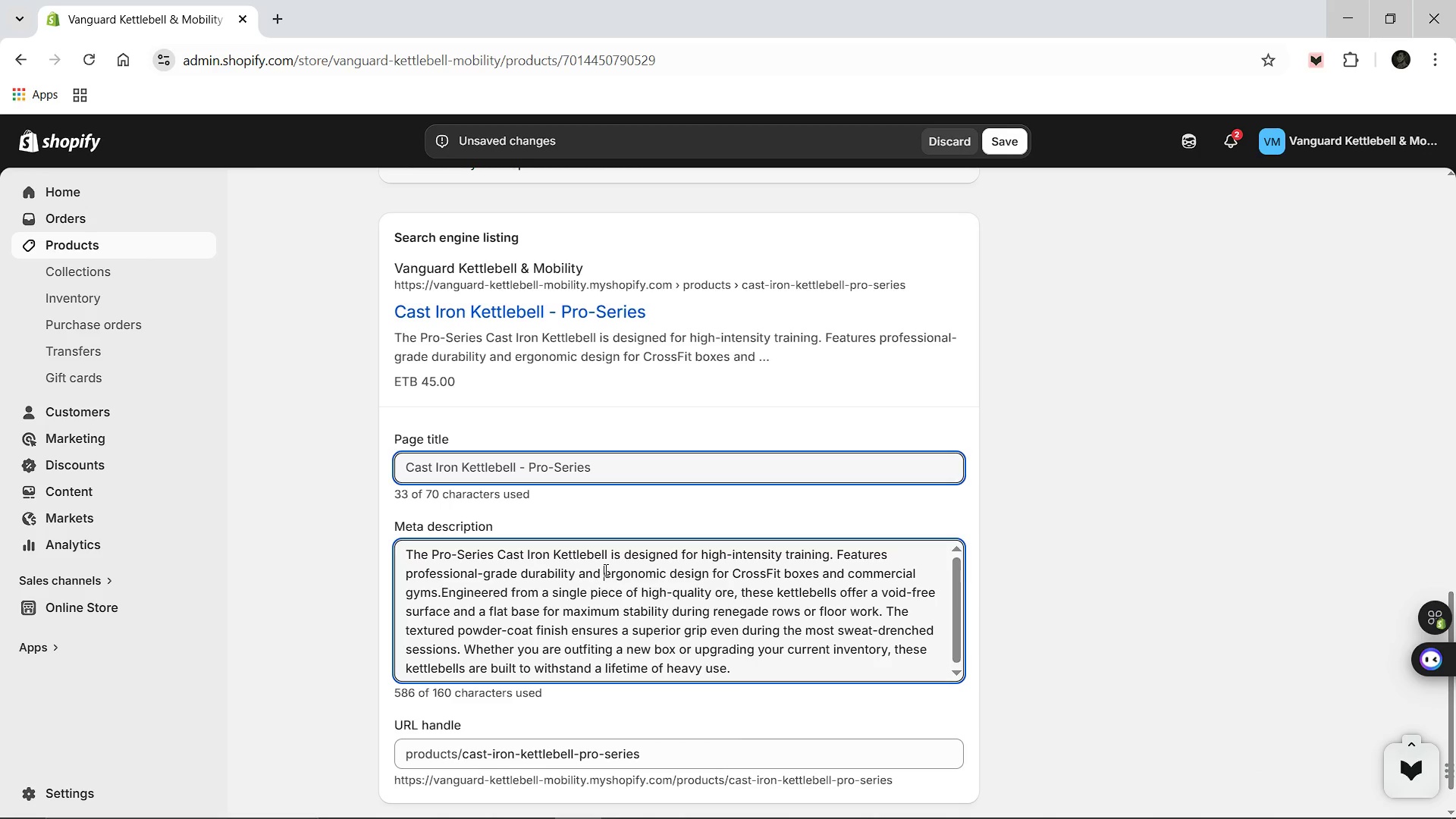 
key(Control+A)
 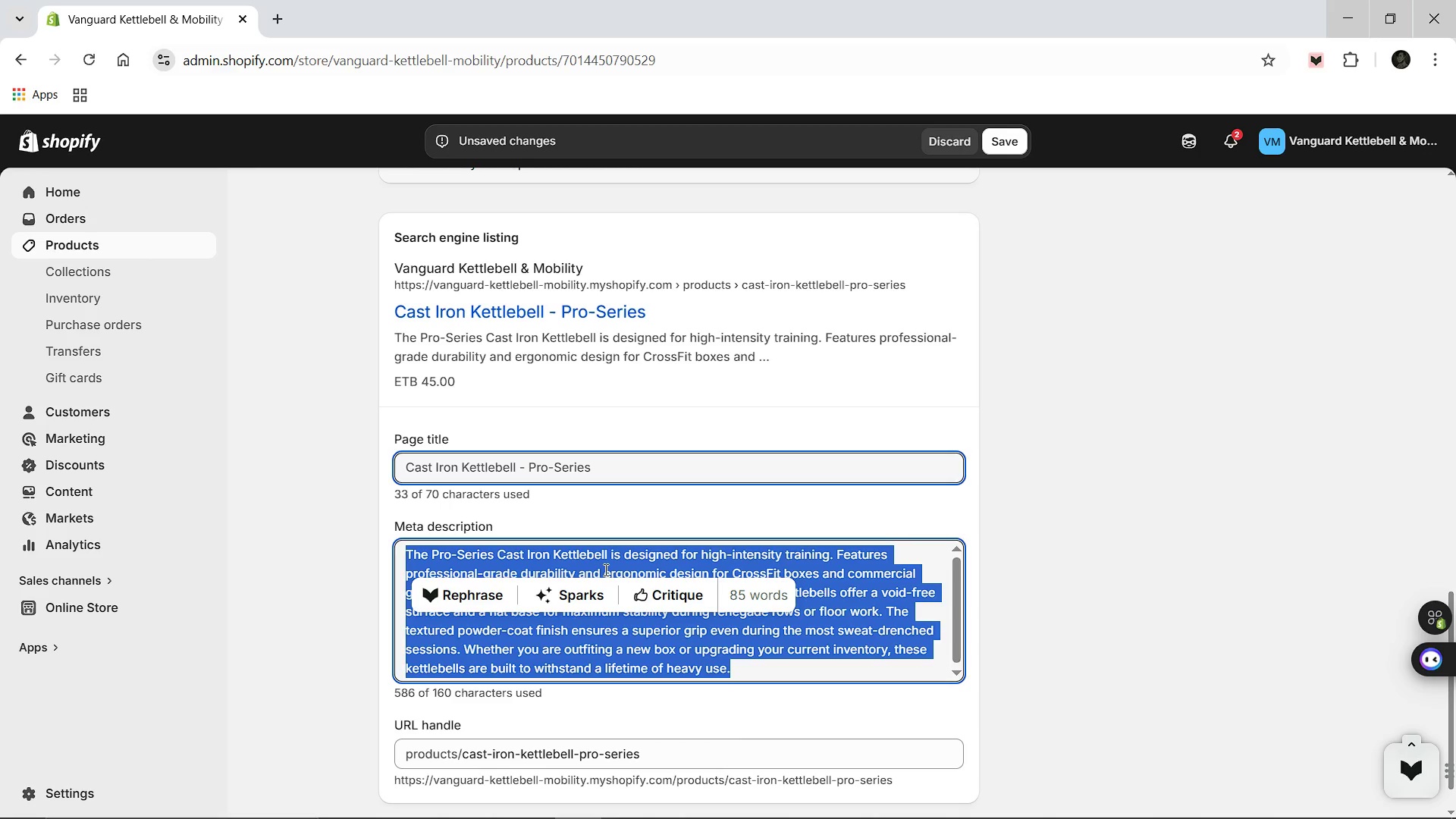 
wait(6.45)
 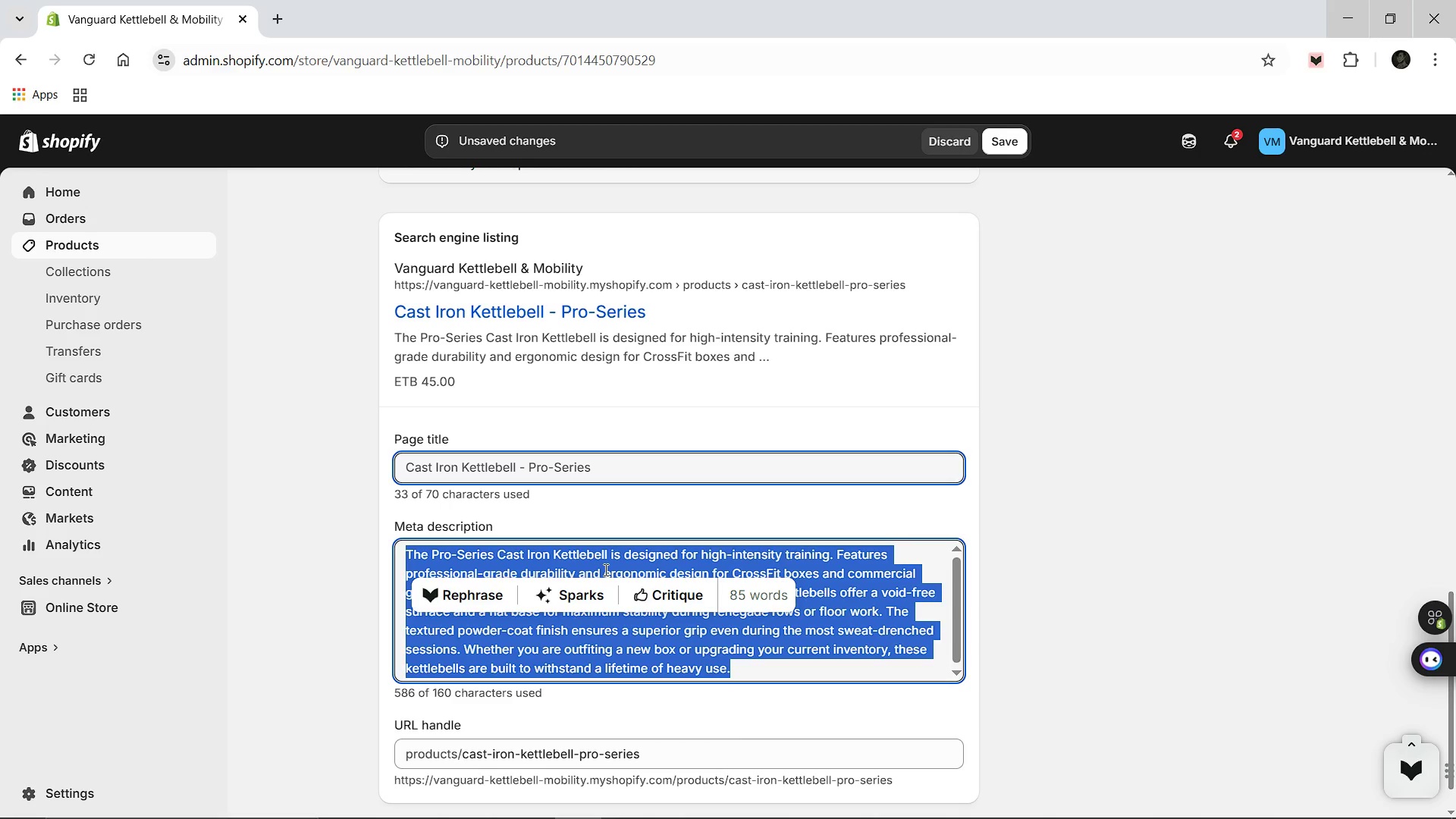 
type(Shop ou)
key(Backspace)
key(Backspace)
type(the Pro-Seir)
key(Backspace)
key(Backspace)
type(ries Cast Iron Kettle)
 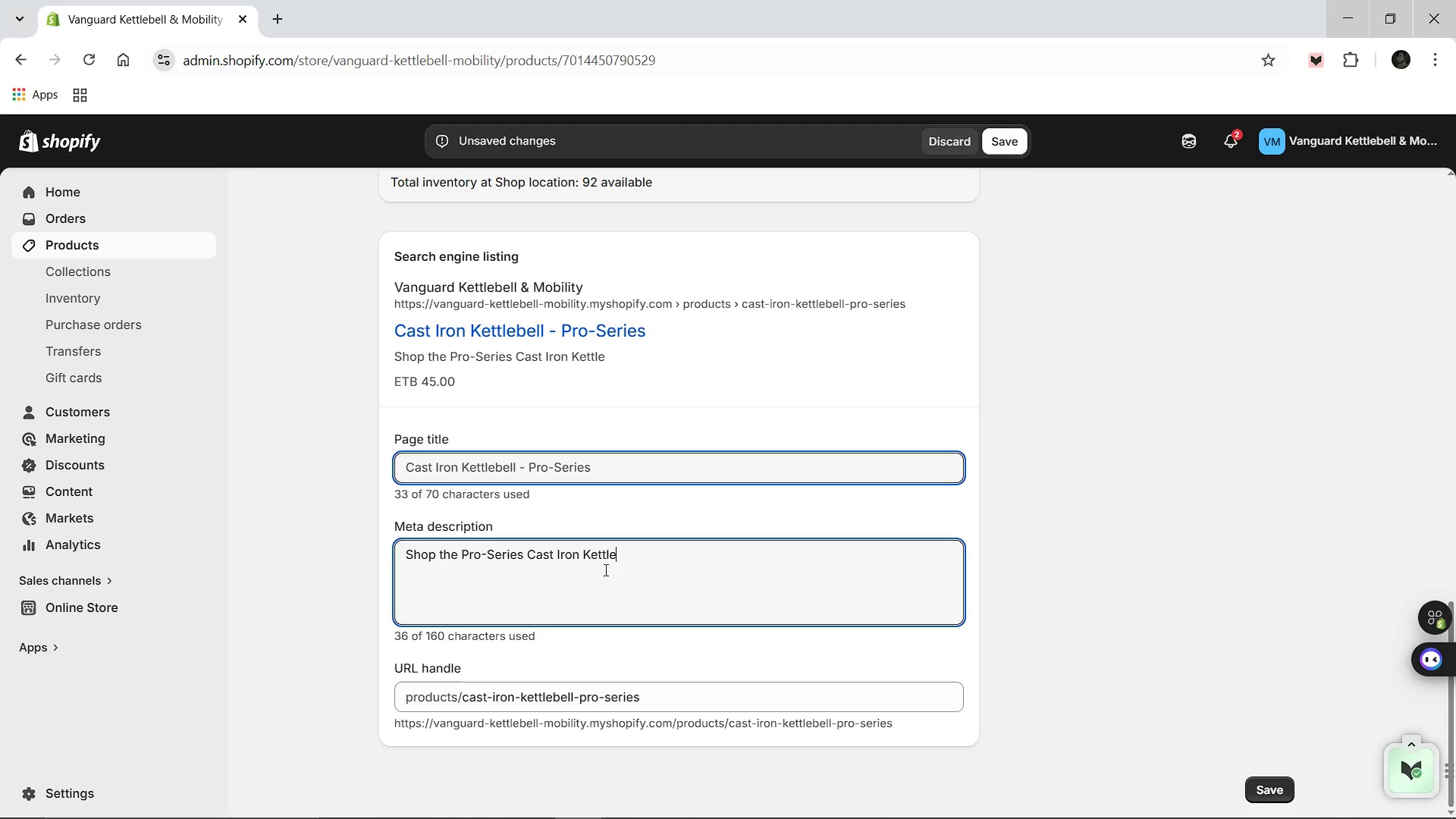 
type(bell in wi)
key(Backspace)
type(eights ranging from 8k to 24kg. High-quality mobility and strength gear for cro)
key(Backspace)
key(Backspace)
key(Backspace)
type(CrossFit and personal training studios.)
 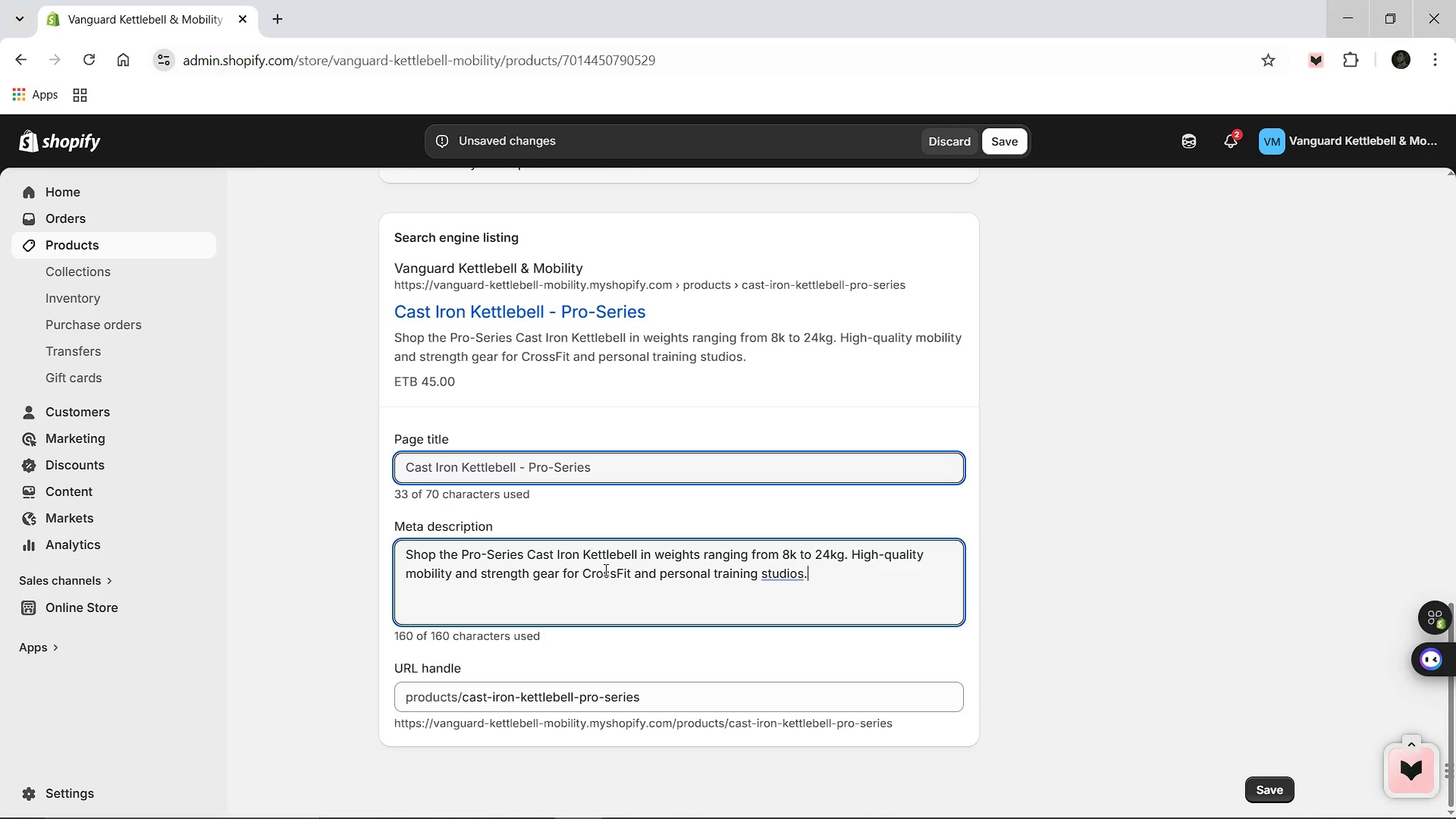 
scroll: coordinate [633, 617], scroll_direction: up, amount: 1.0
 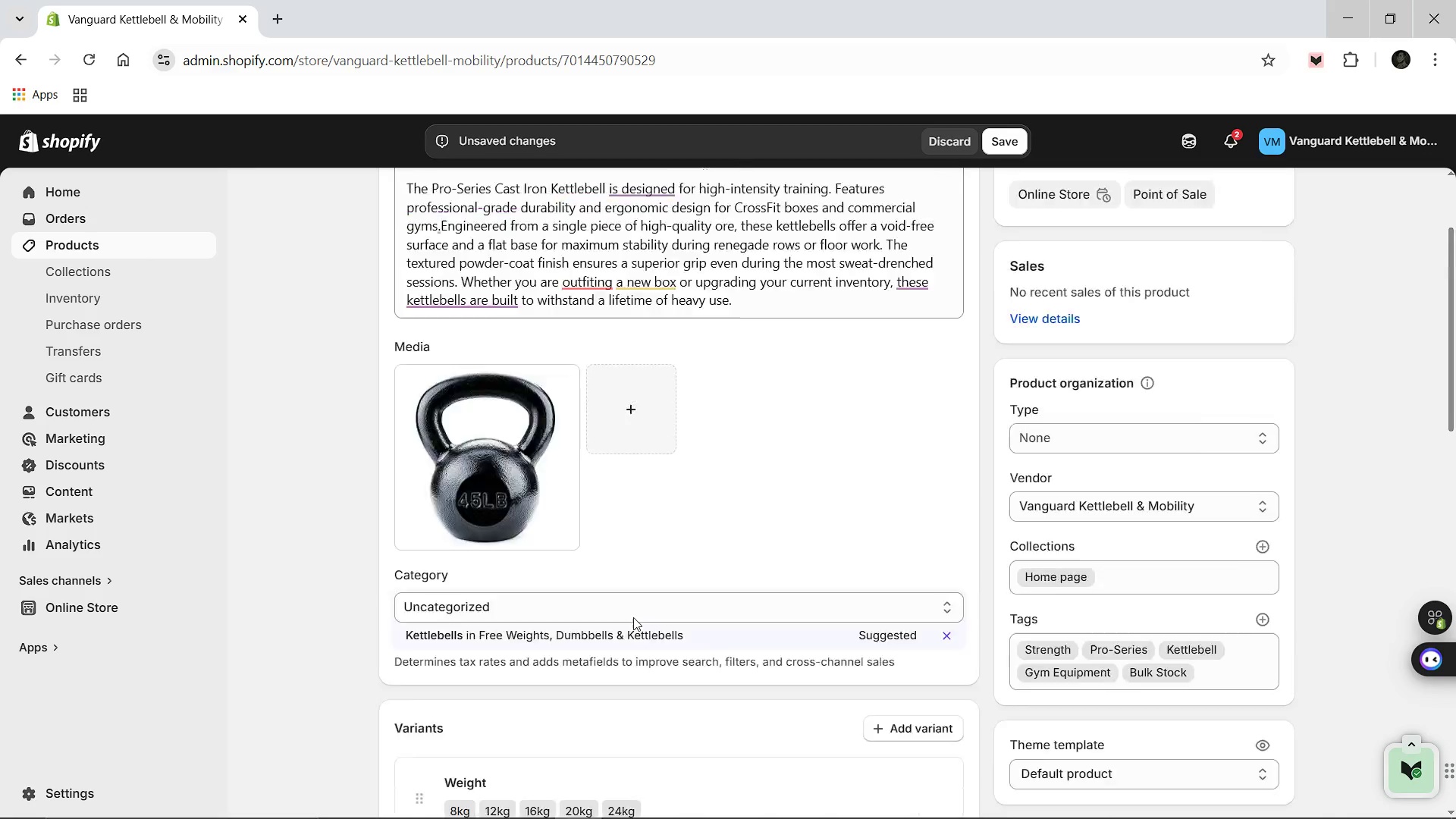 
left_click([538, 595])
 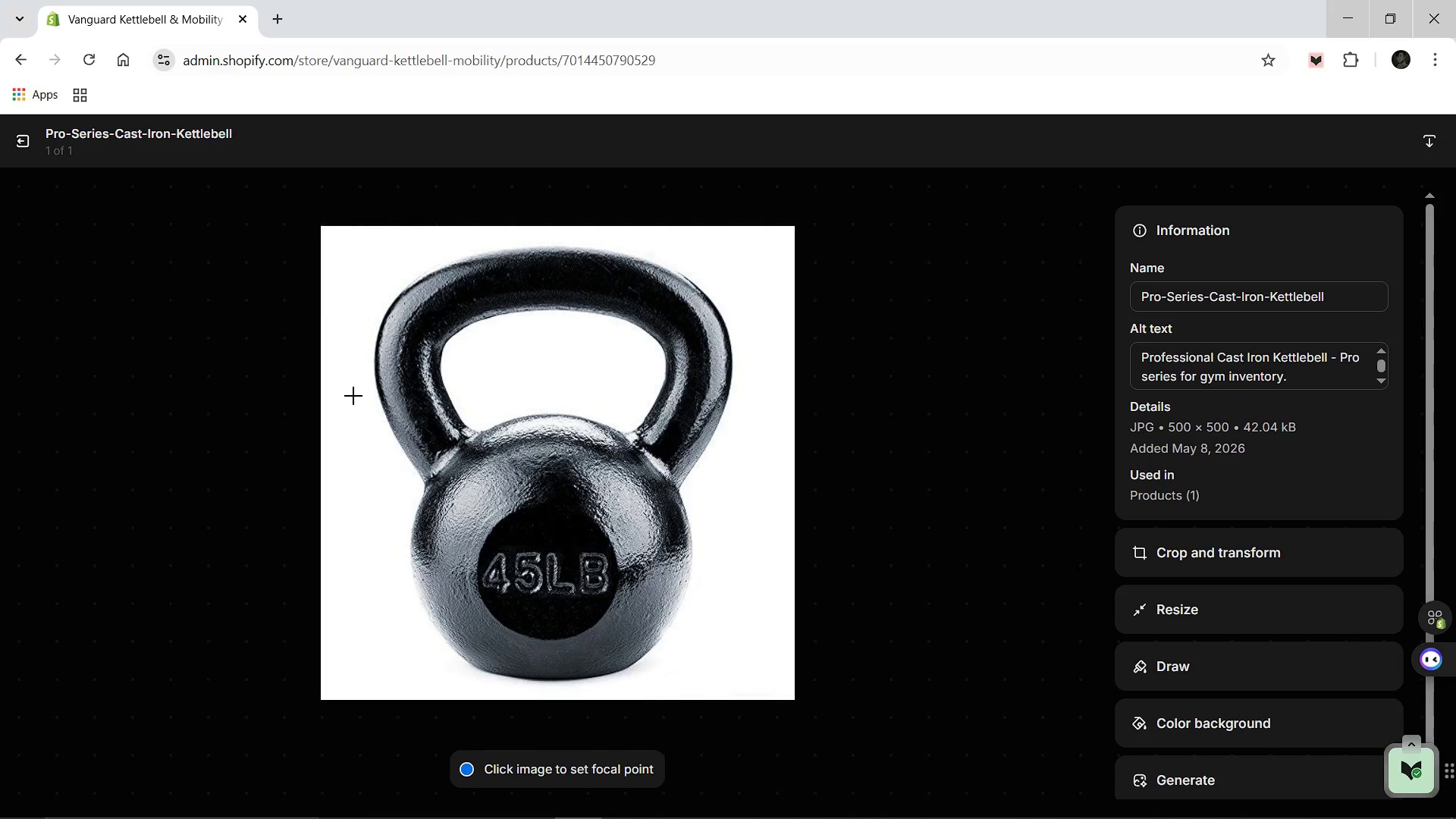 
wait(5.84)
 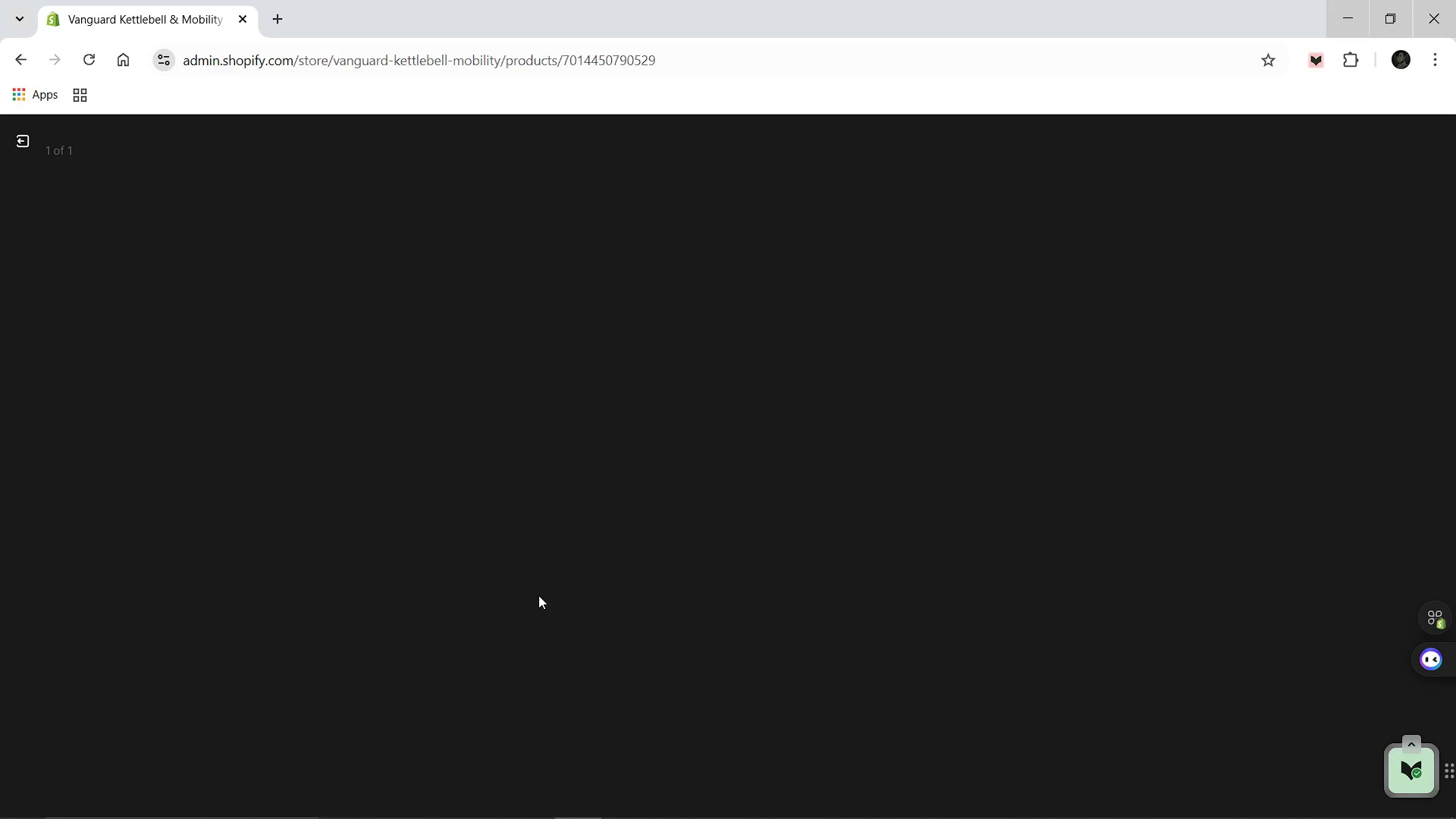 
left_click([37, 145])
 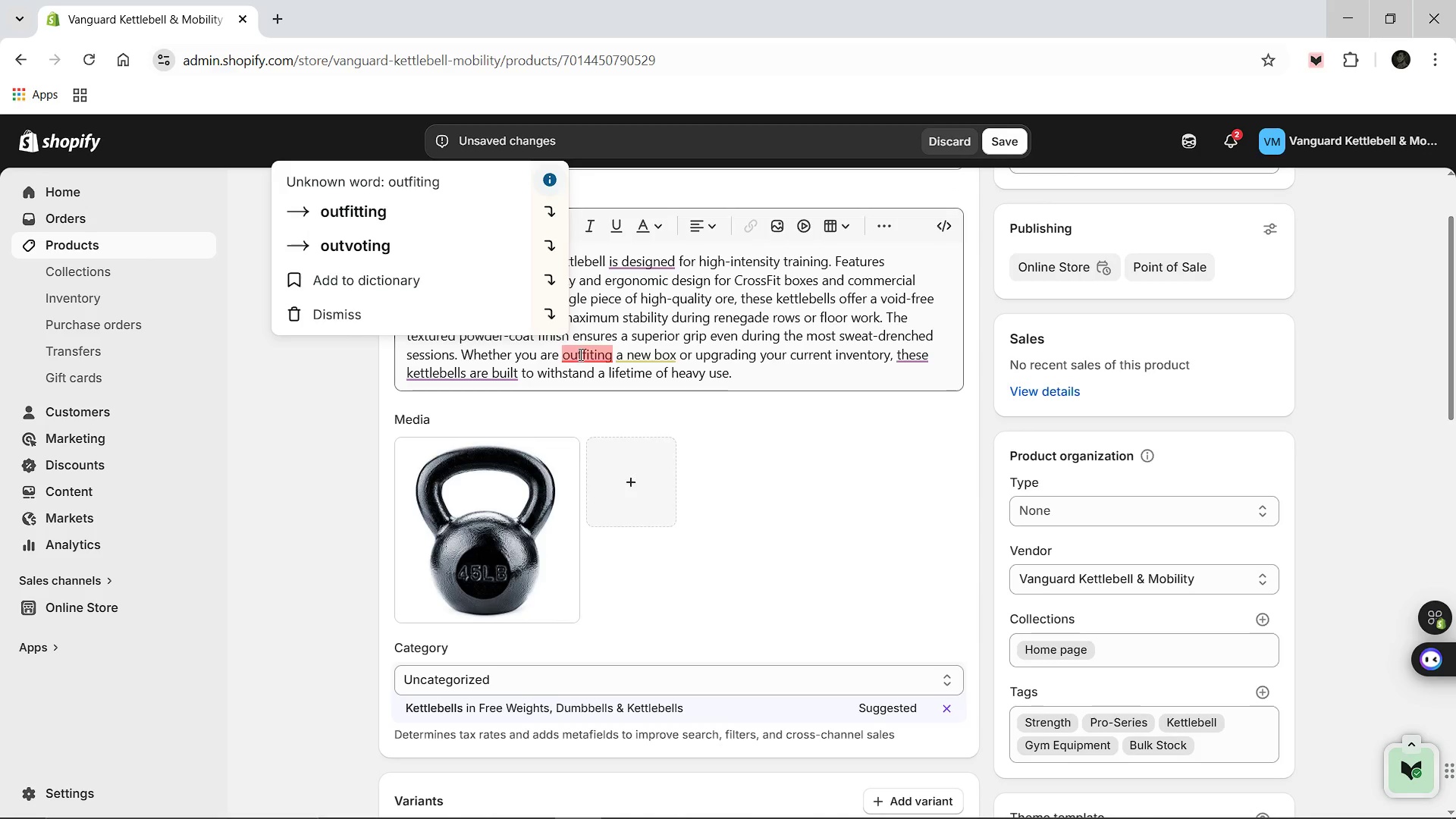 
left_click([468, 221])
 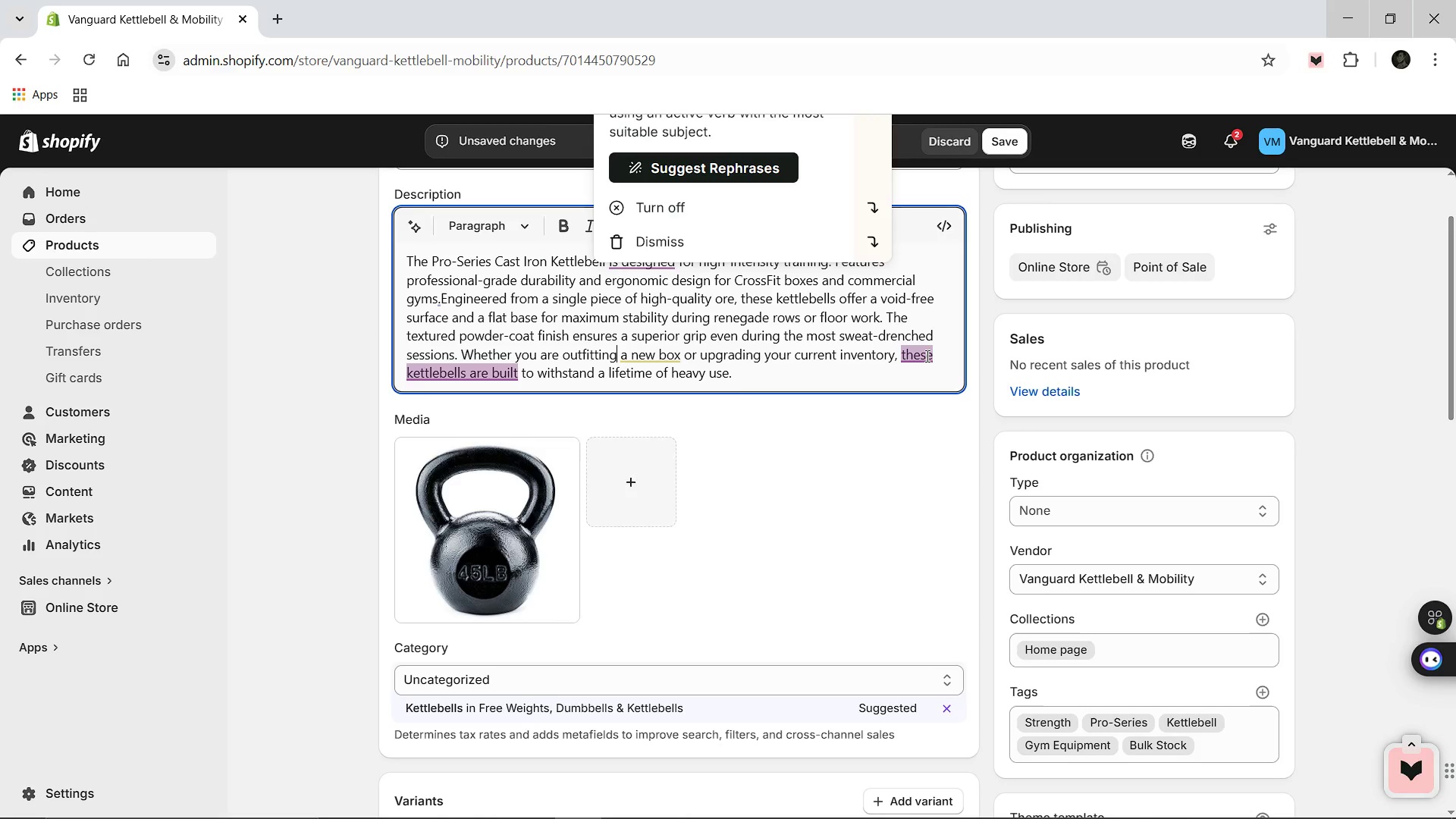 
wait(5.62)
 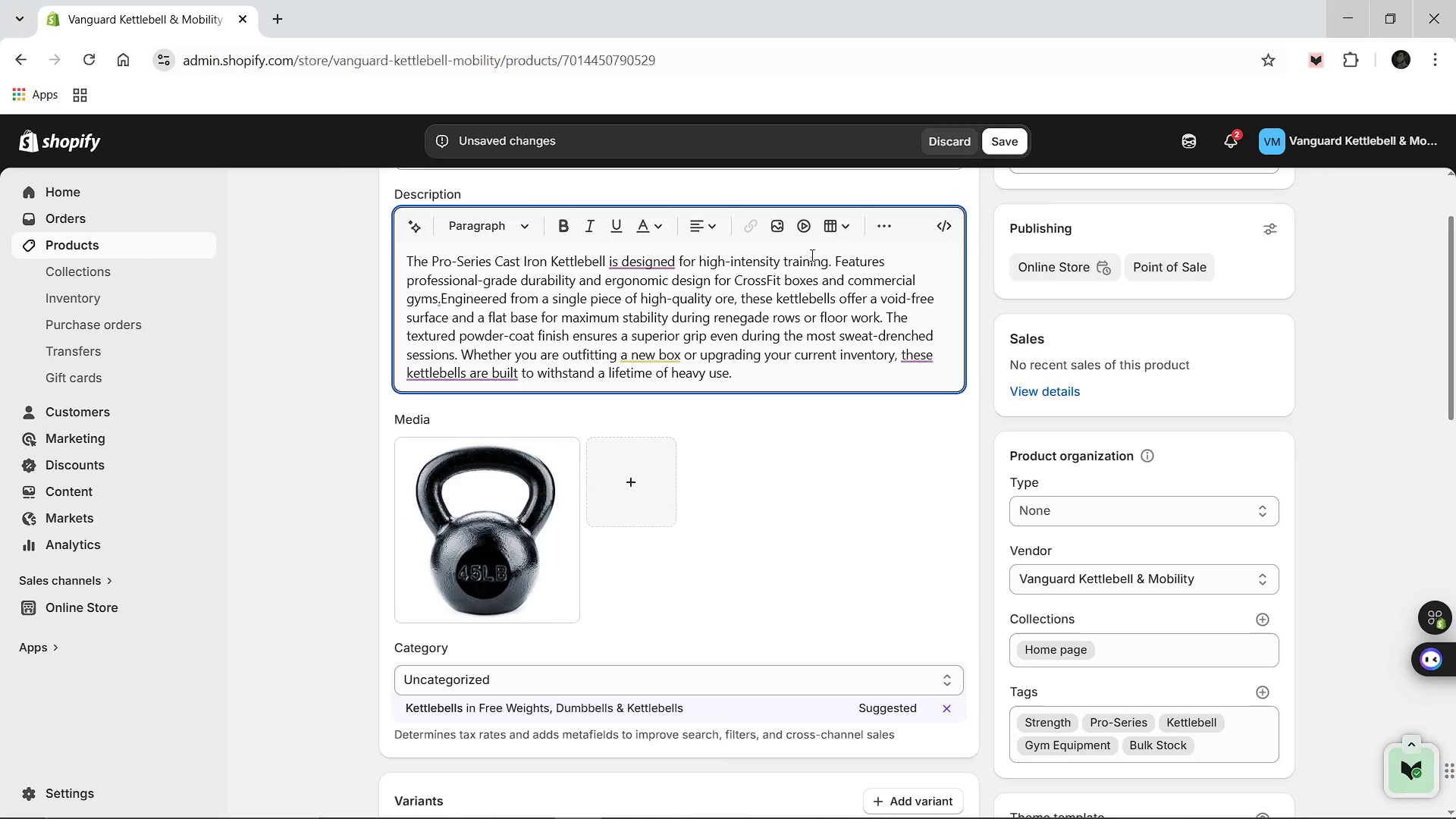 
left_click([1009, 137])
 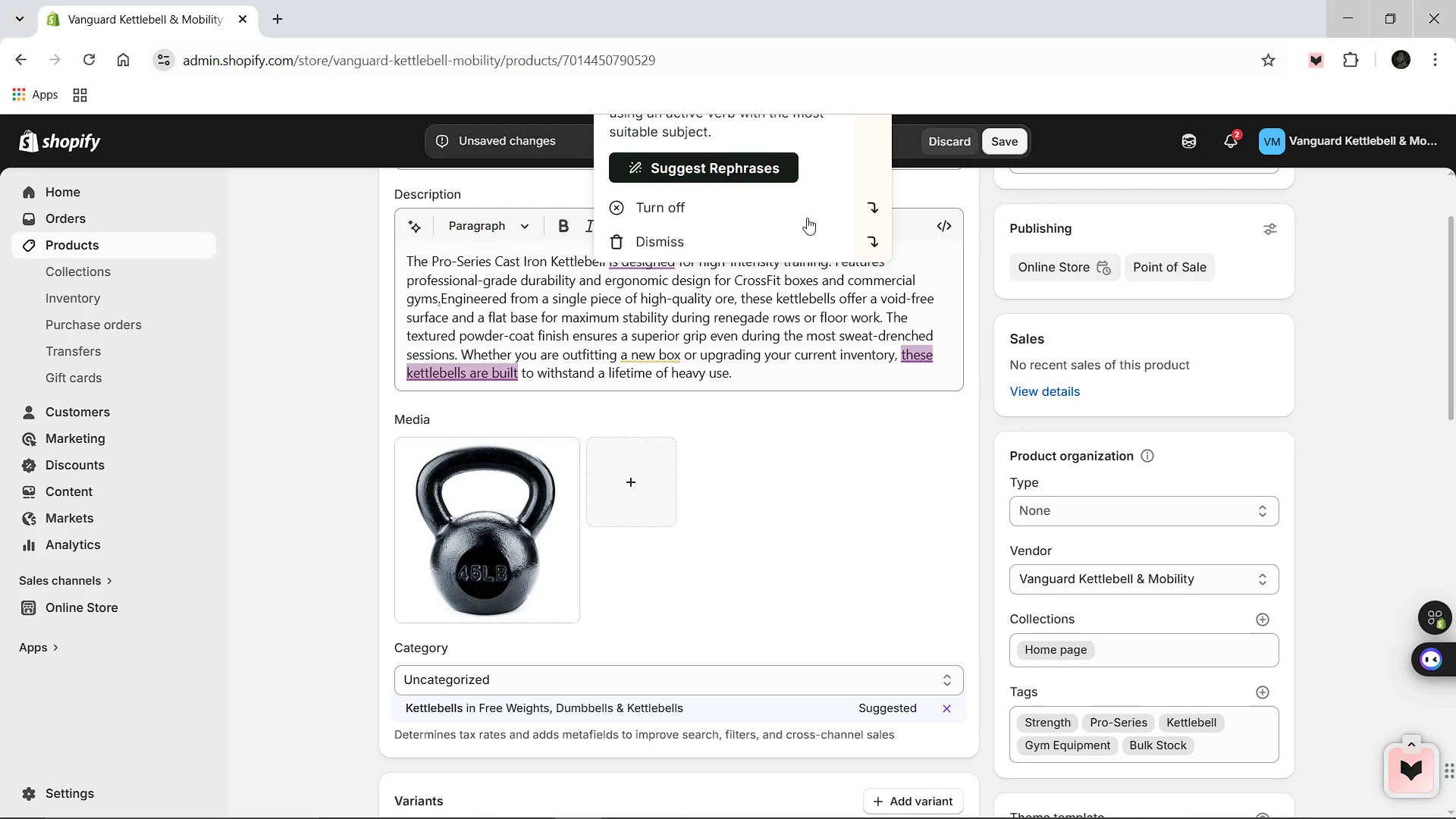 
left_click([619, 244])
 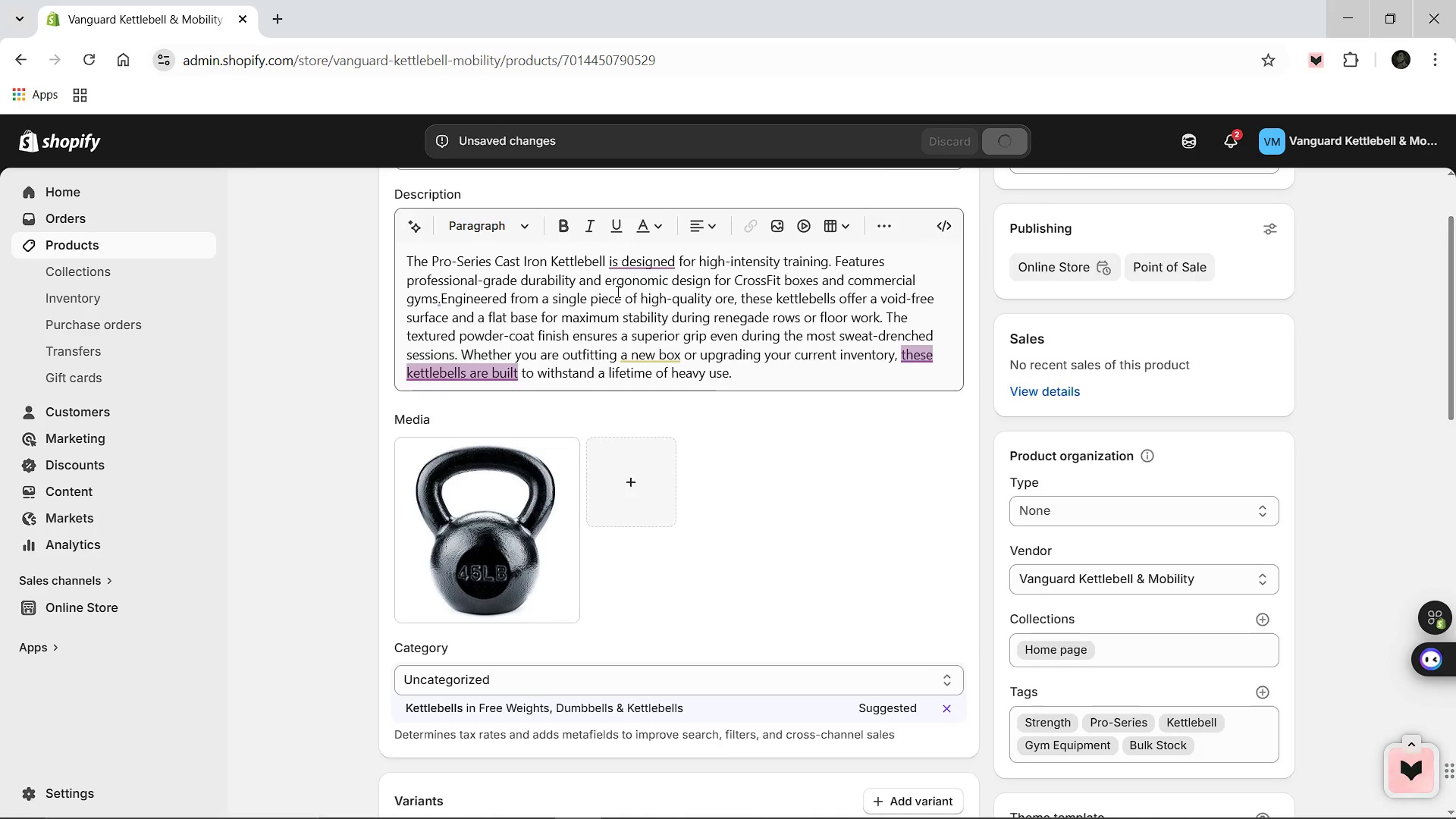 
mouse_move([628, 366])
 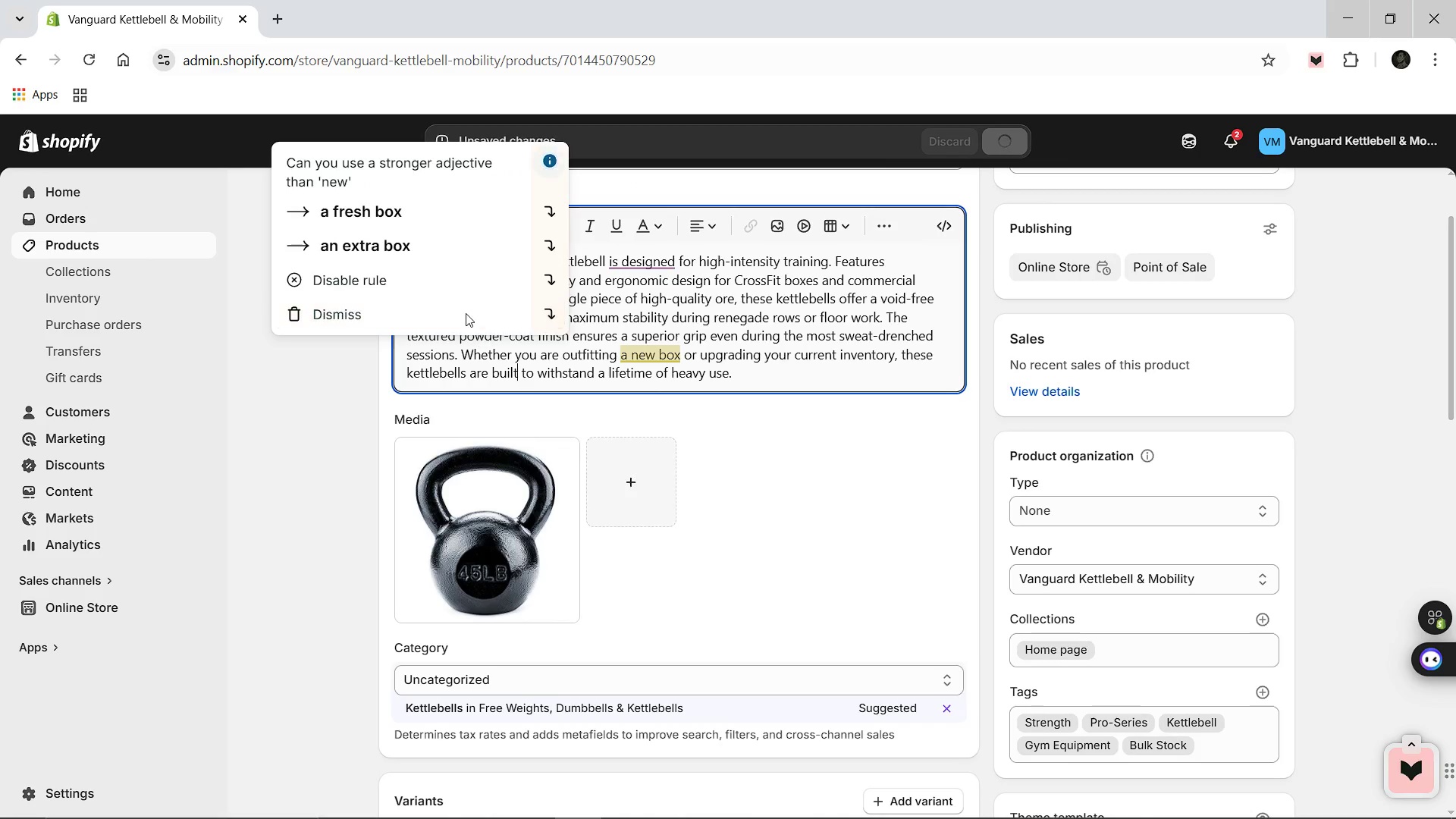 
left_click([466, 313])
 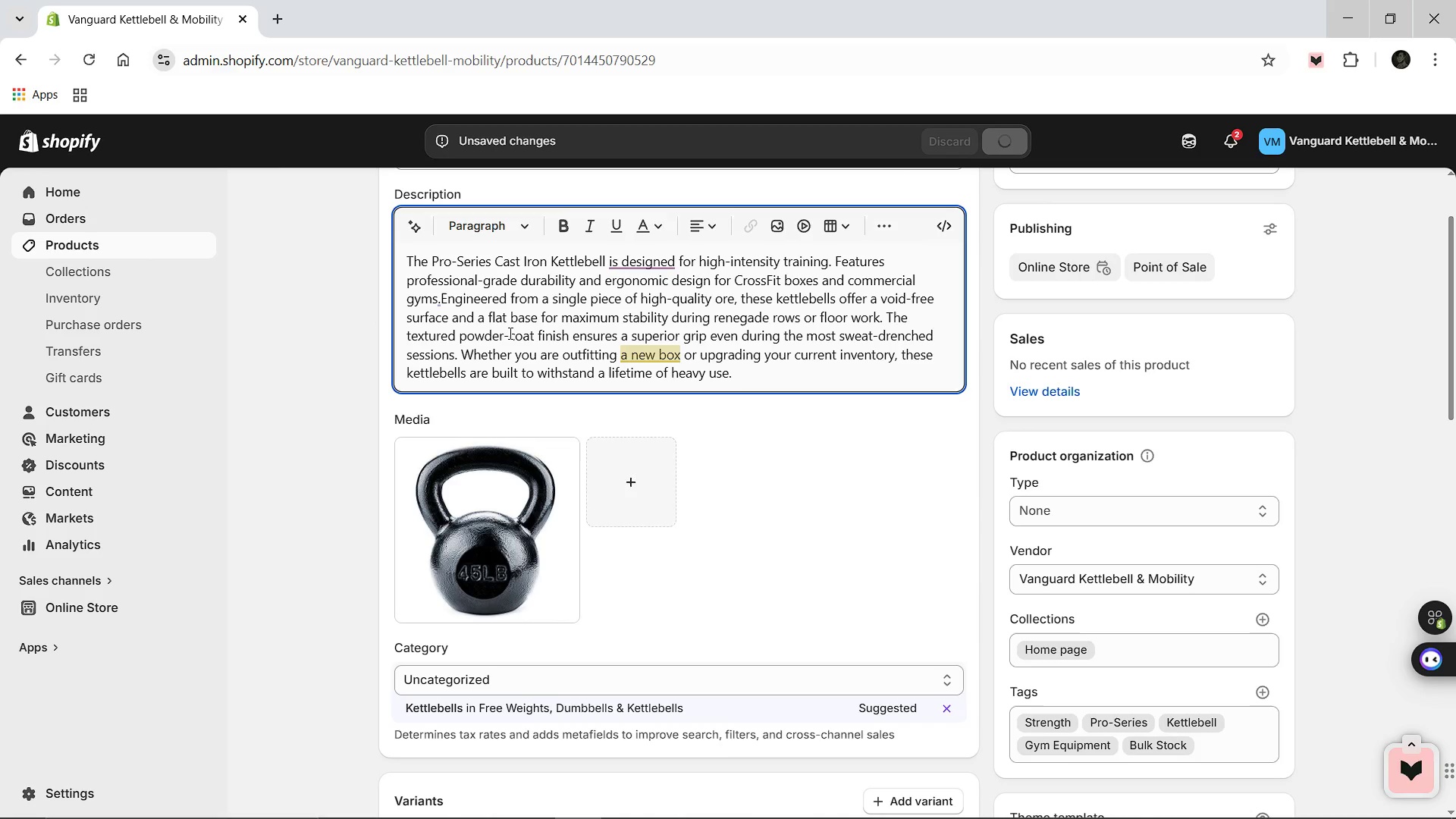 
scroll: coordinate [610, 373], scroll_direction: up, amount: 3.0
 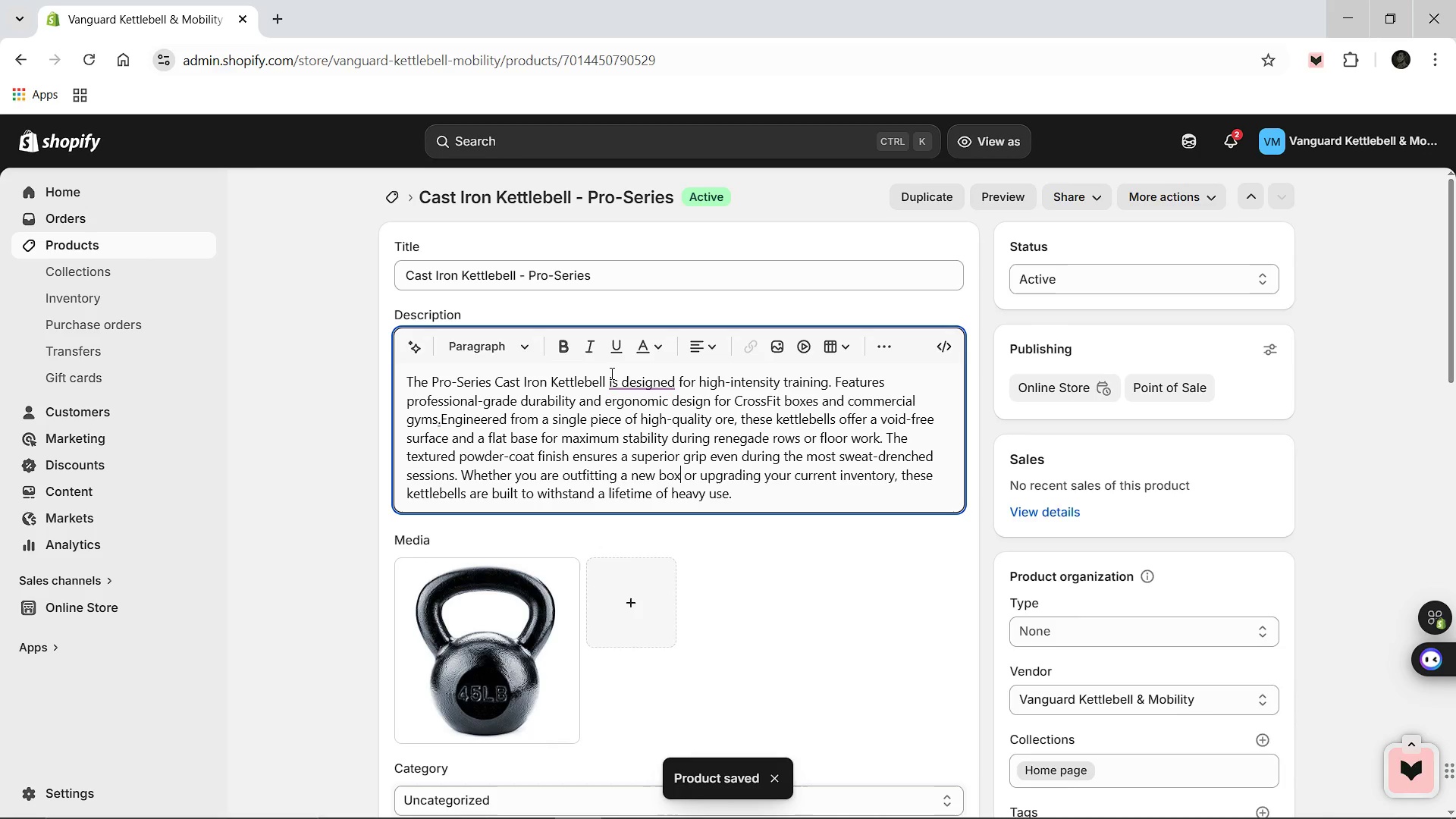 
scroll: coordinate [610, 373], scroll_direction: down, amount: 1.0
 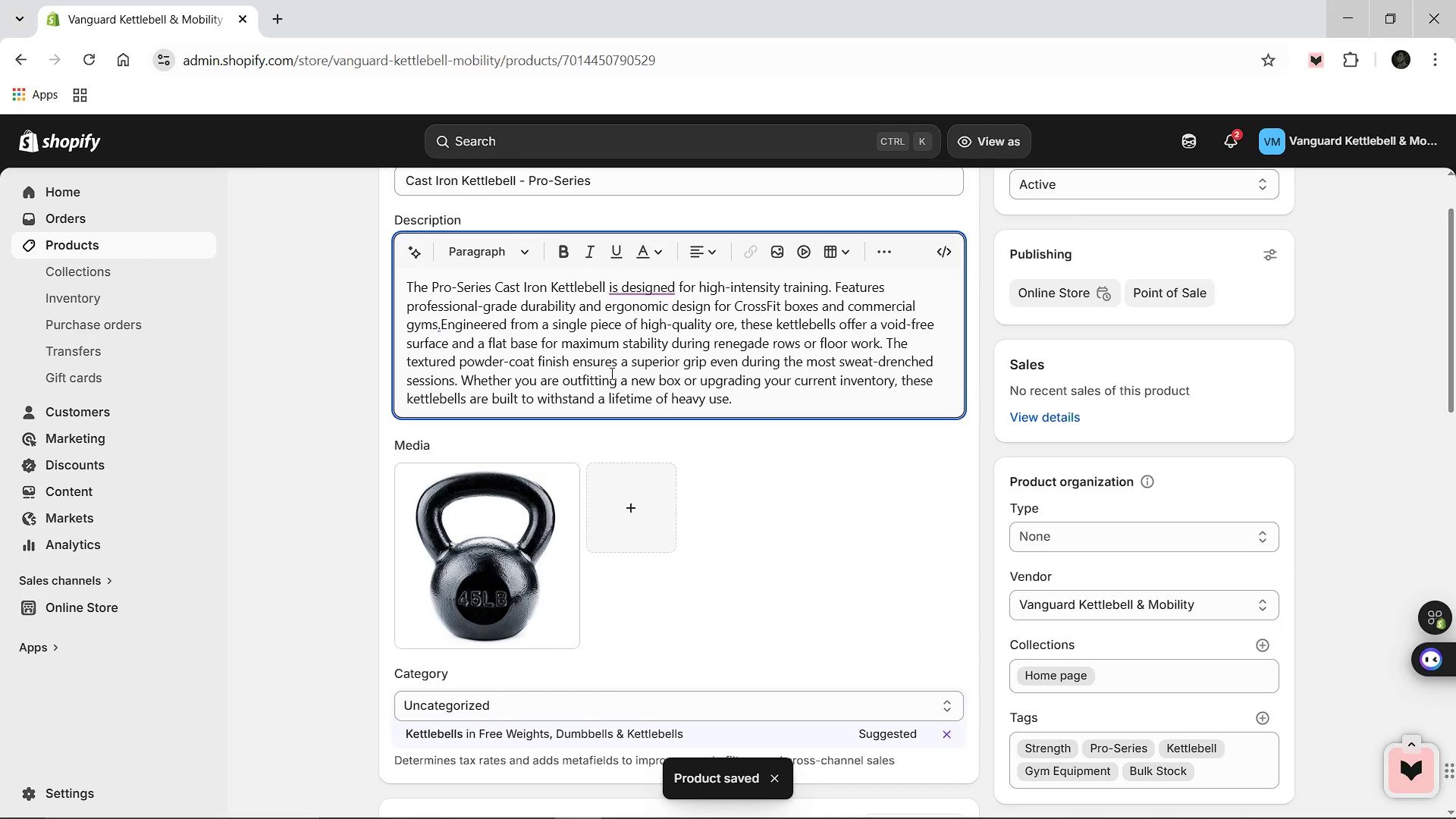 
scroll: coordinate [610, 373], scroll_direction: up, amount: 2.0
 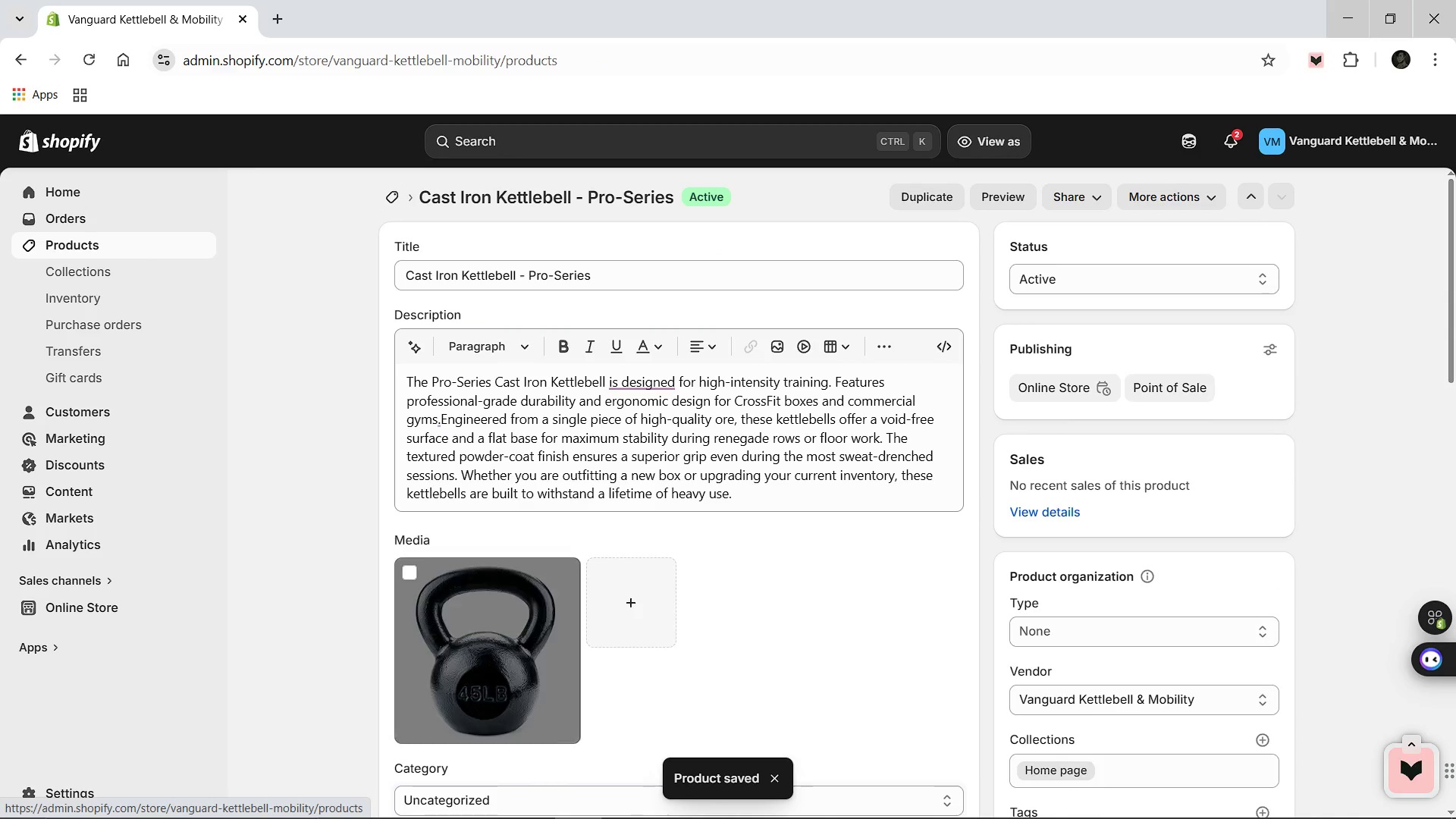 
left_click([733, 808])
 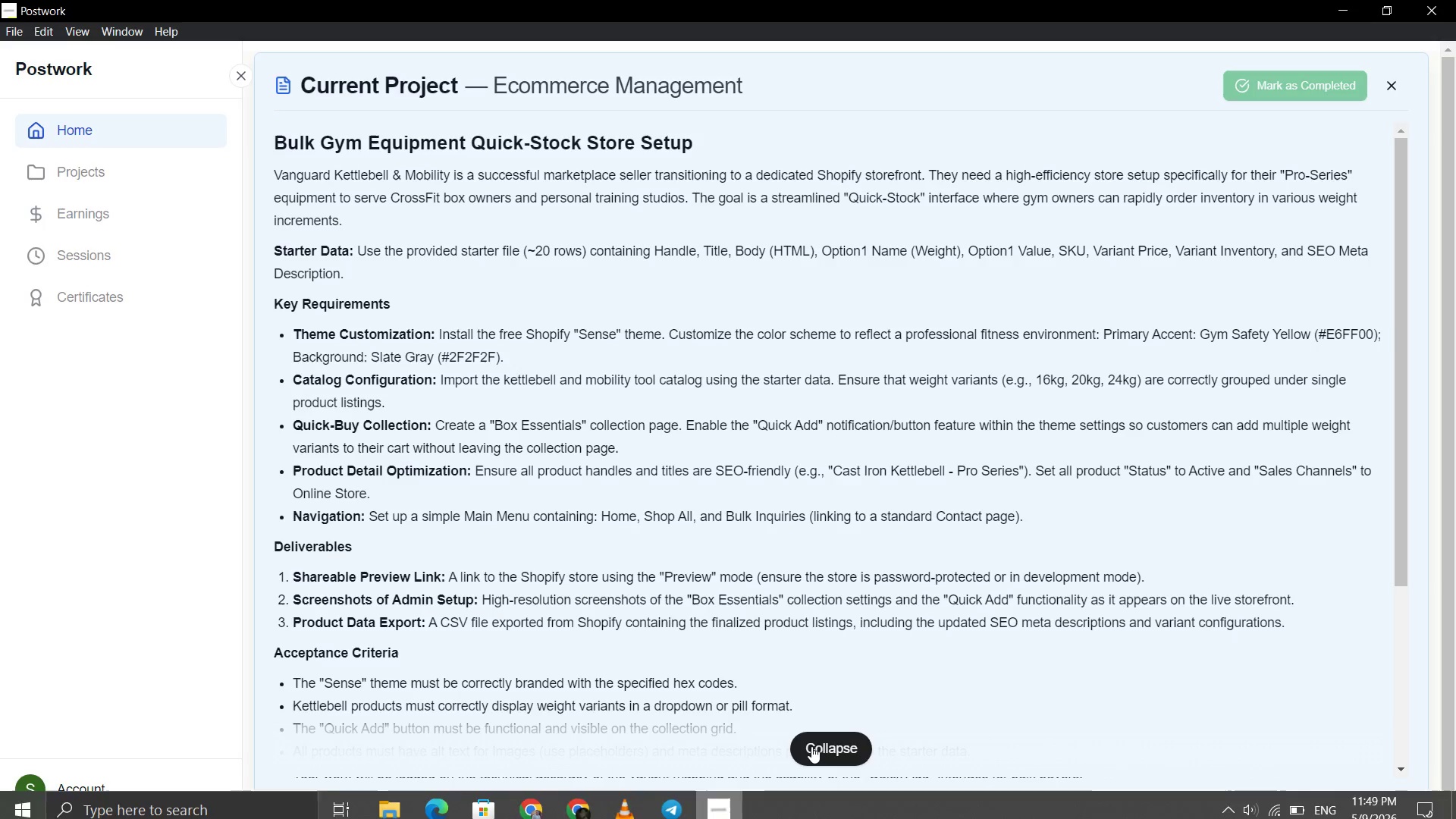 
left_click([811, 746])